 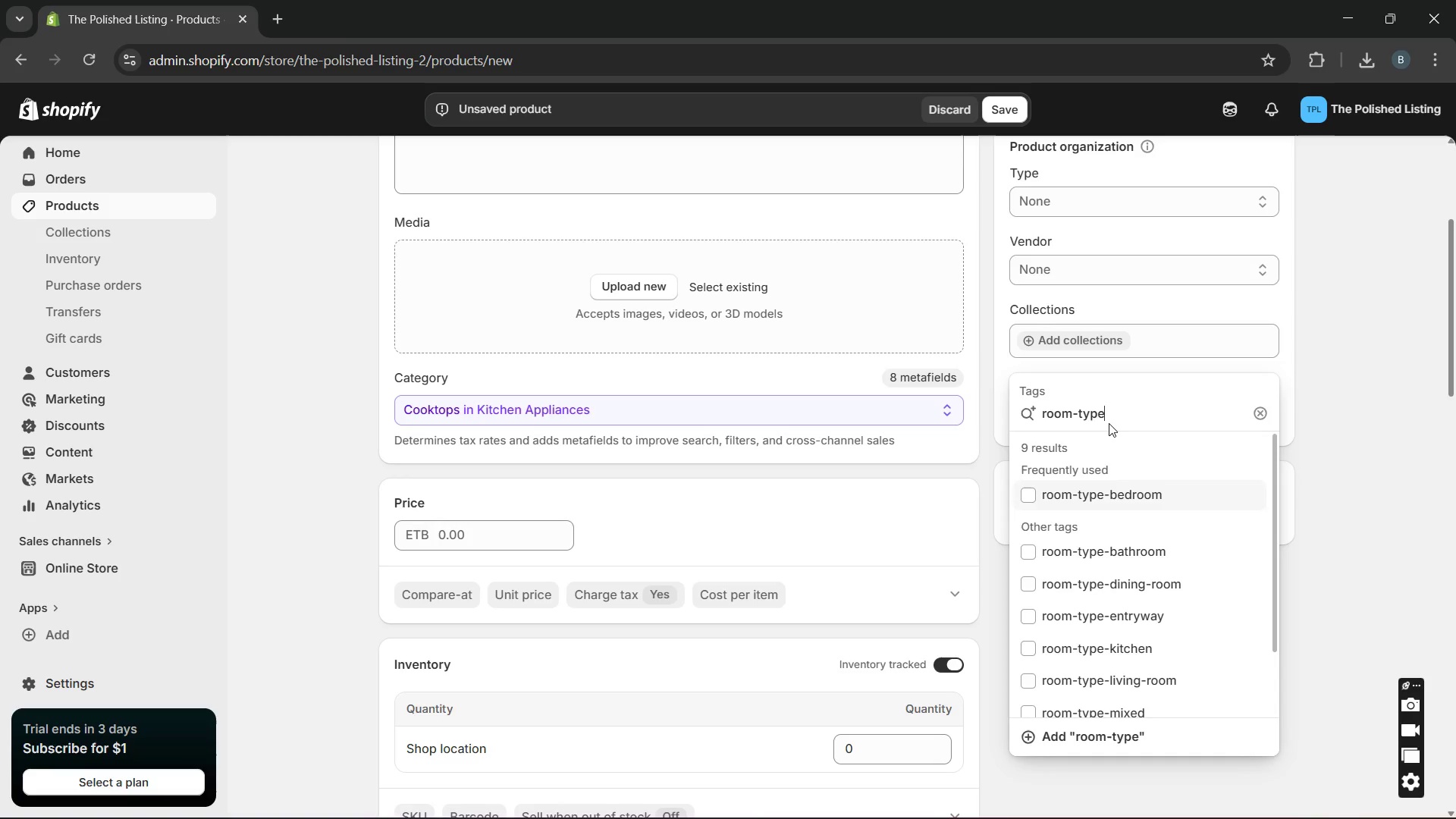 
left_click([1090, 709])
 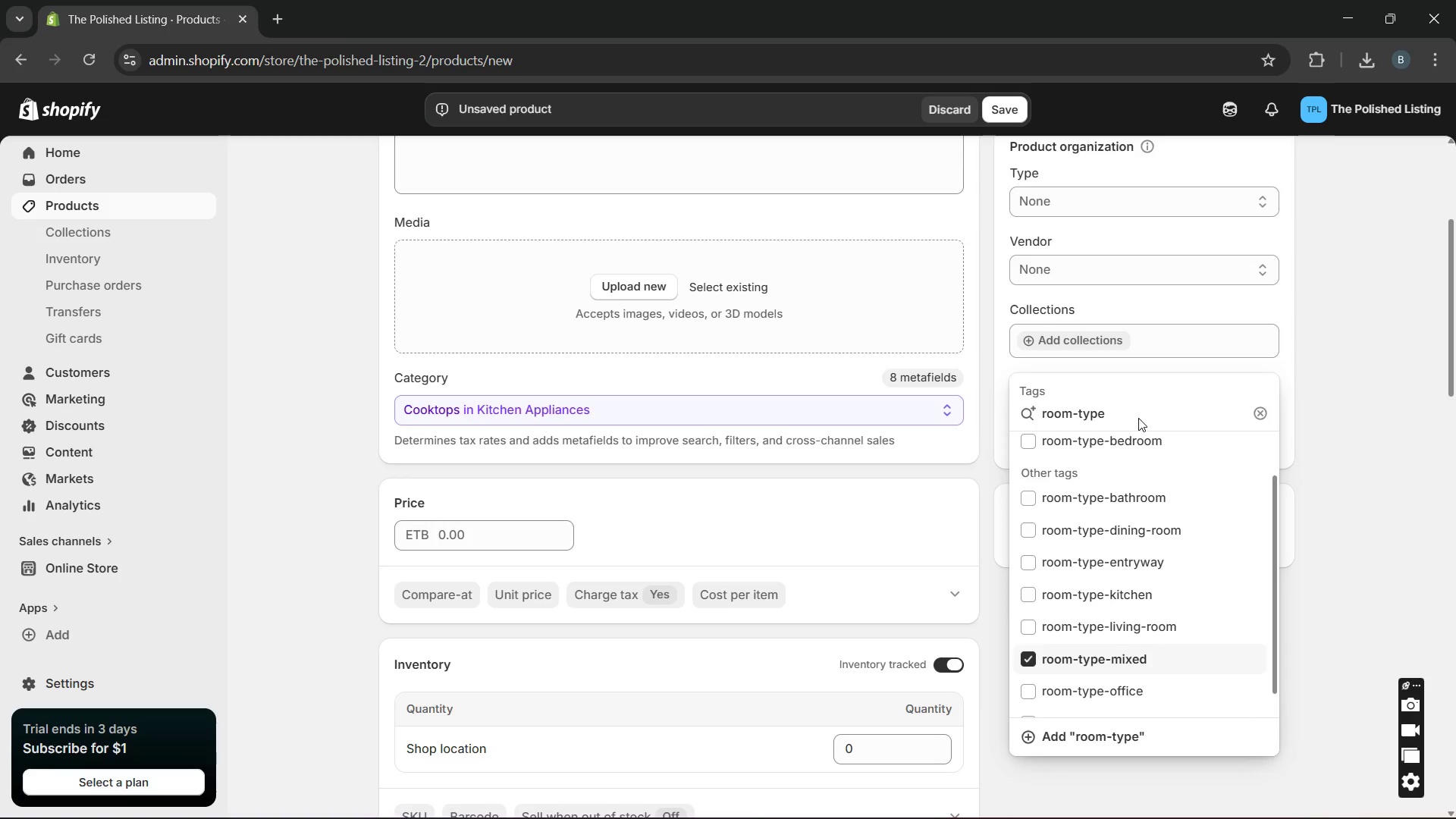 
left_click([1137, 419])
 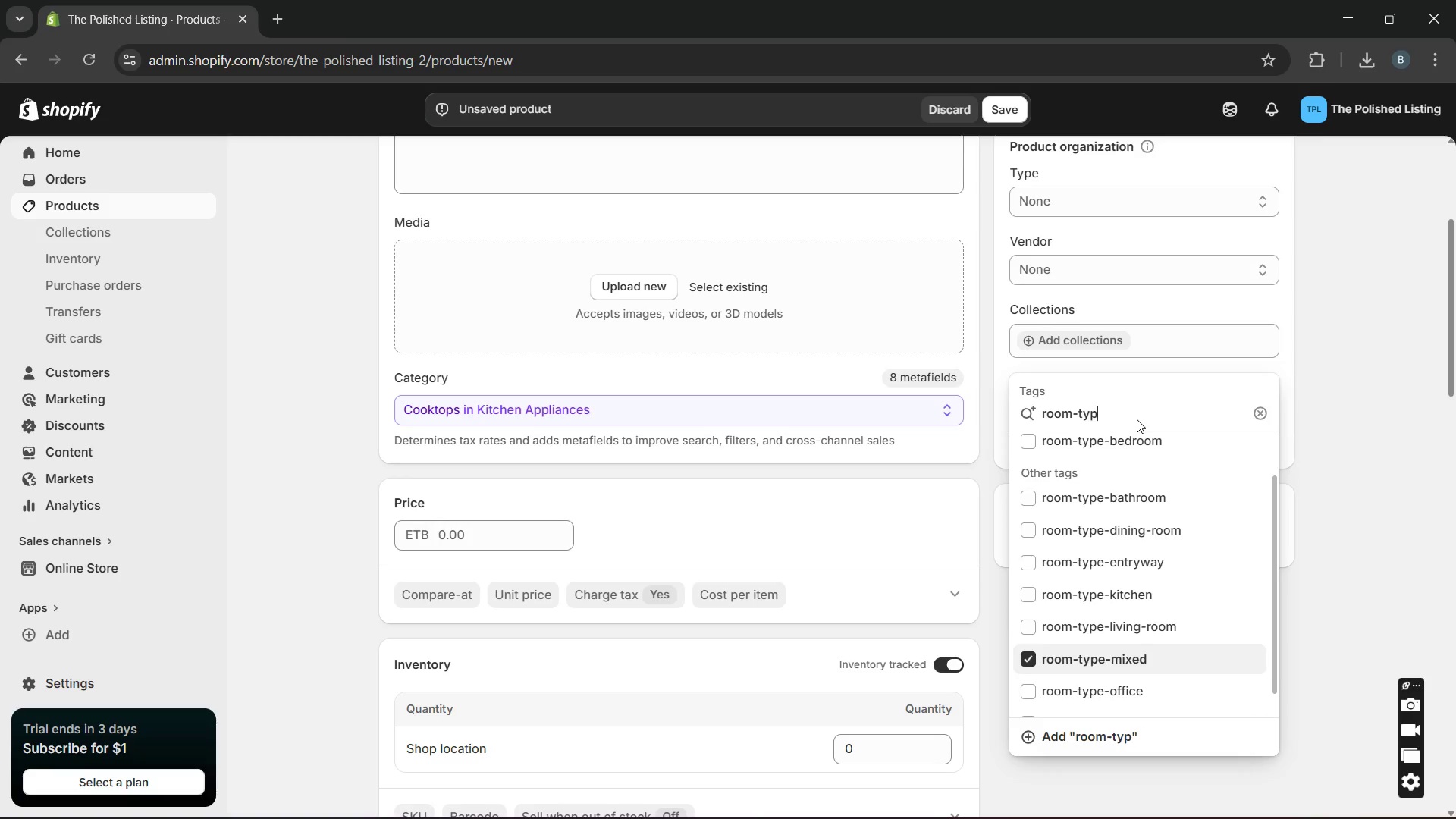 
hold_key(key=Backspace, duration=1.02)
 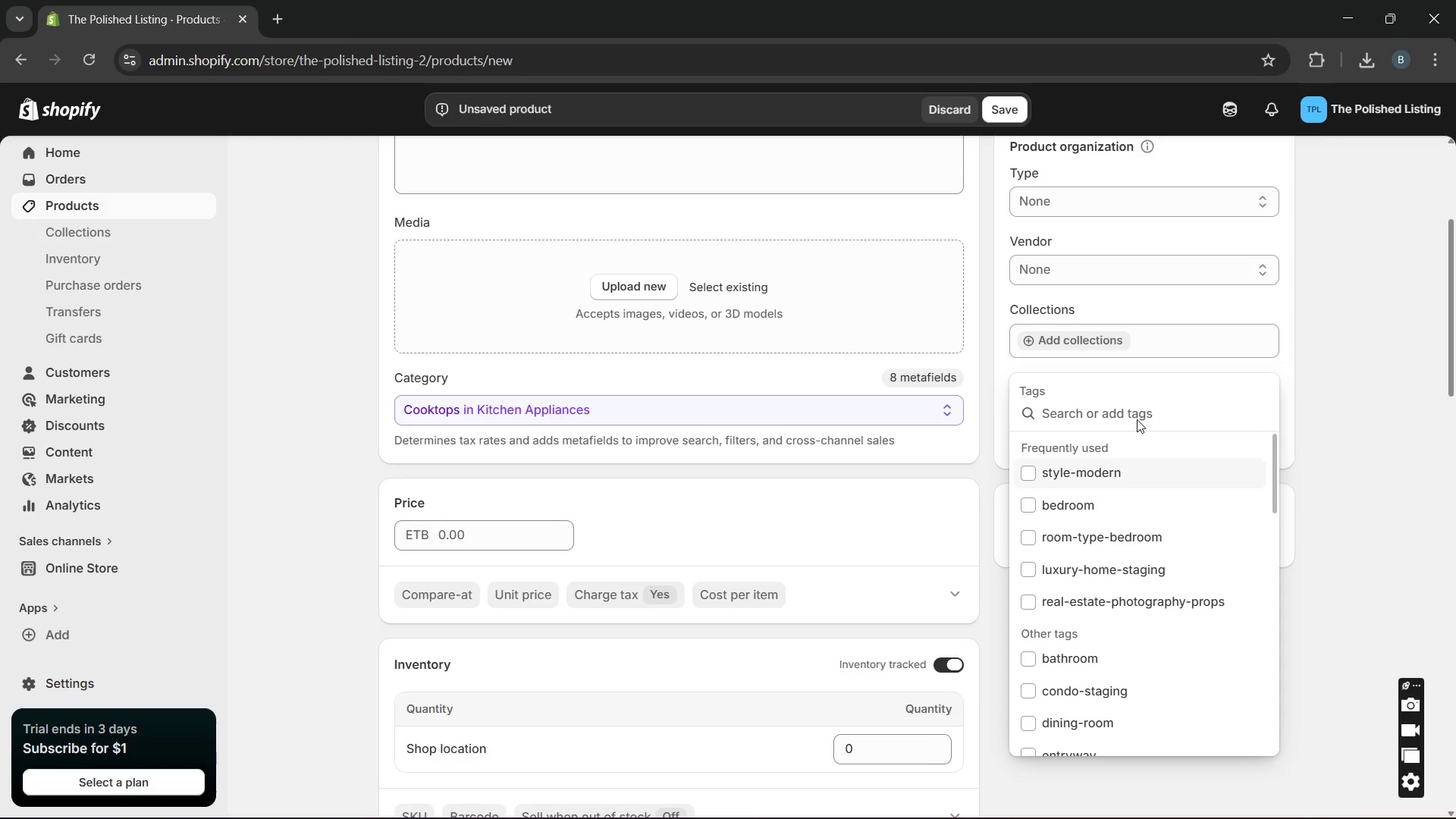 
type(st)
 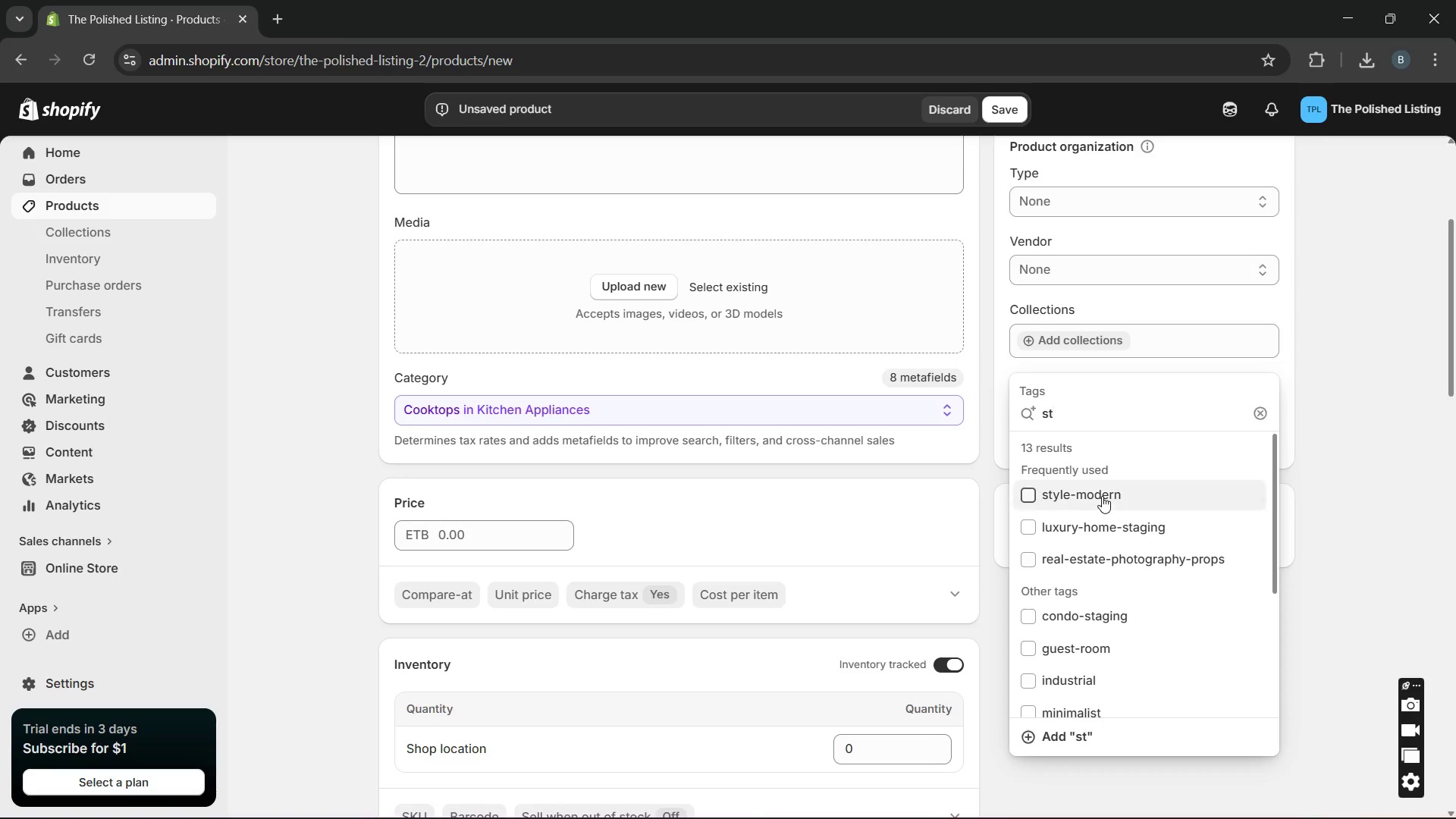 
left_click([1102, 496])
 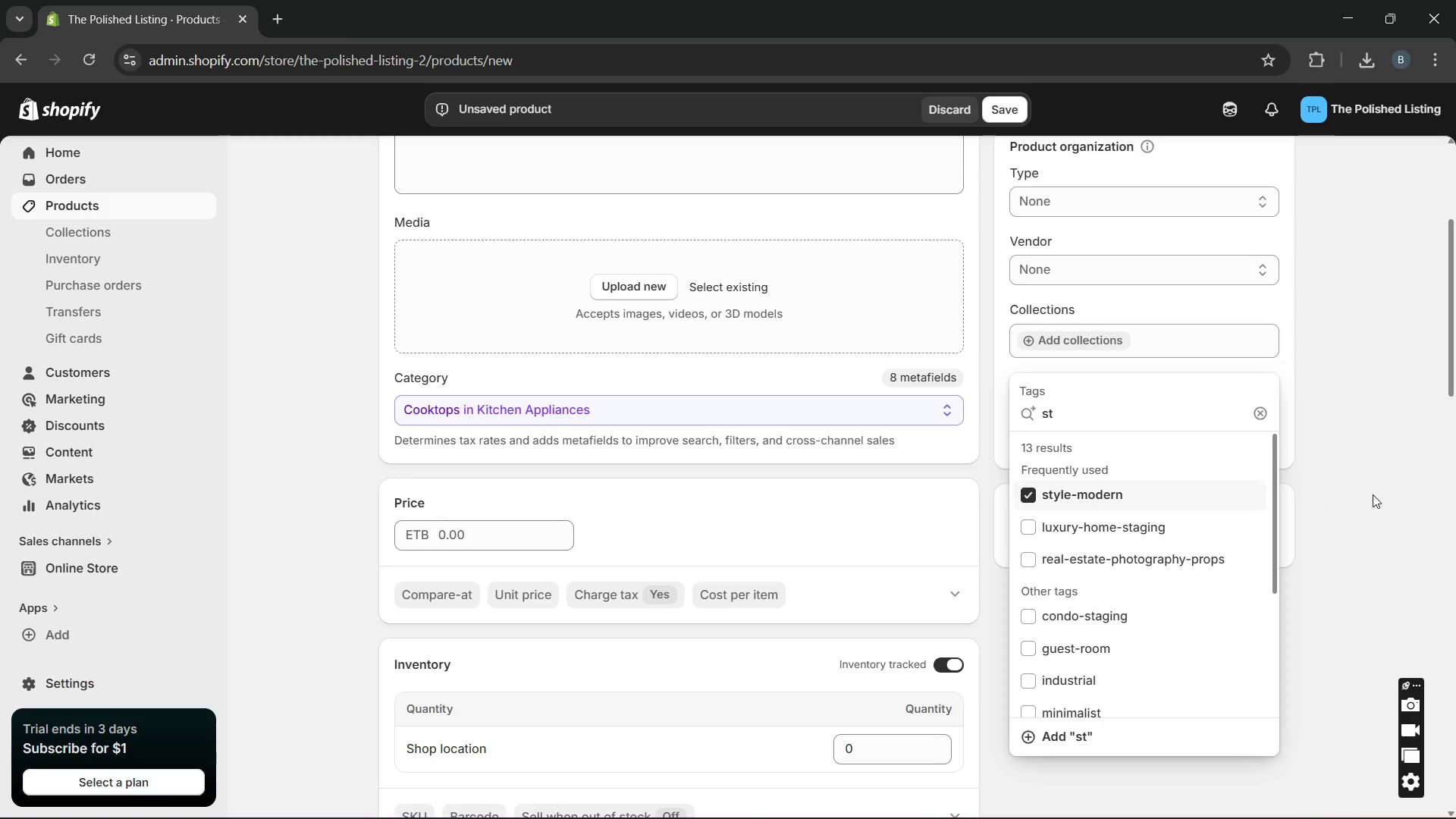 
left_click([1373, 494])
 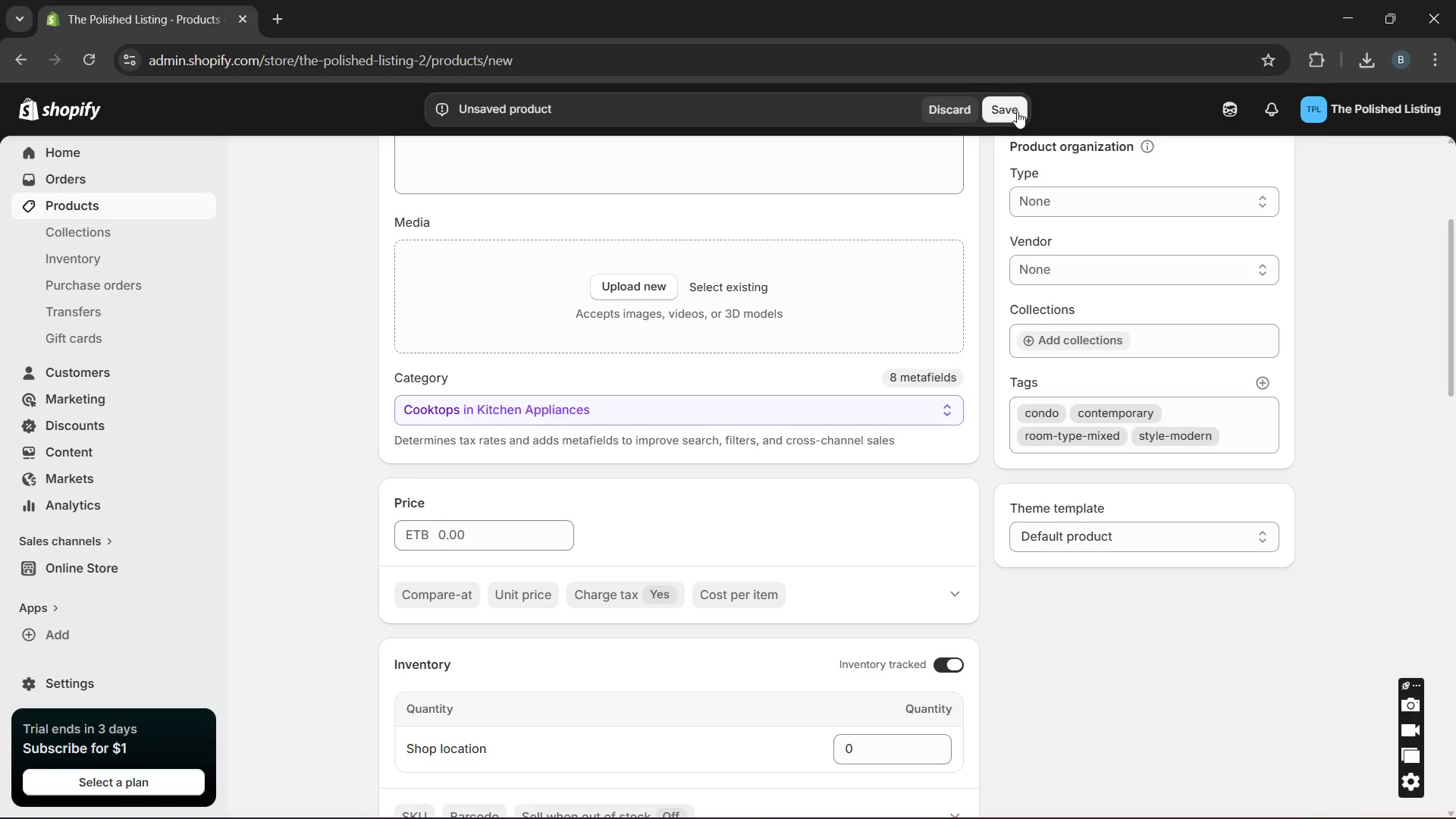 
left_click([1017, 111])
 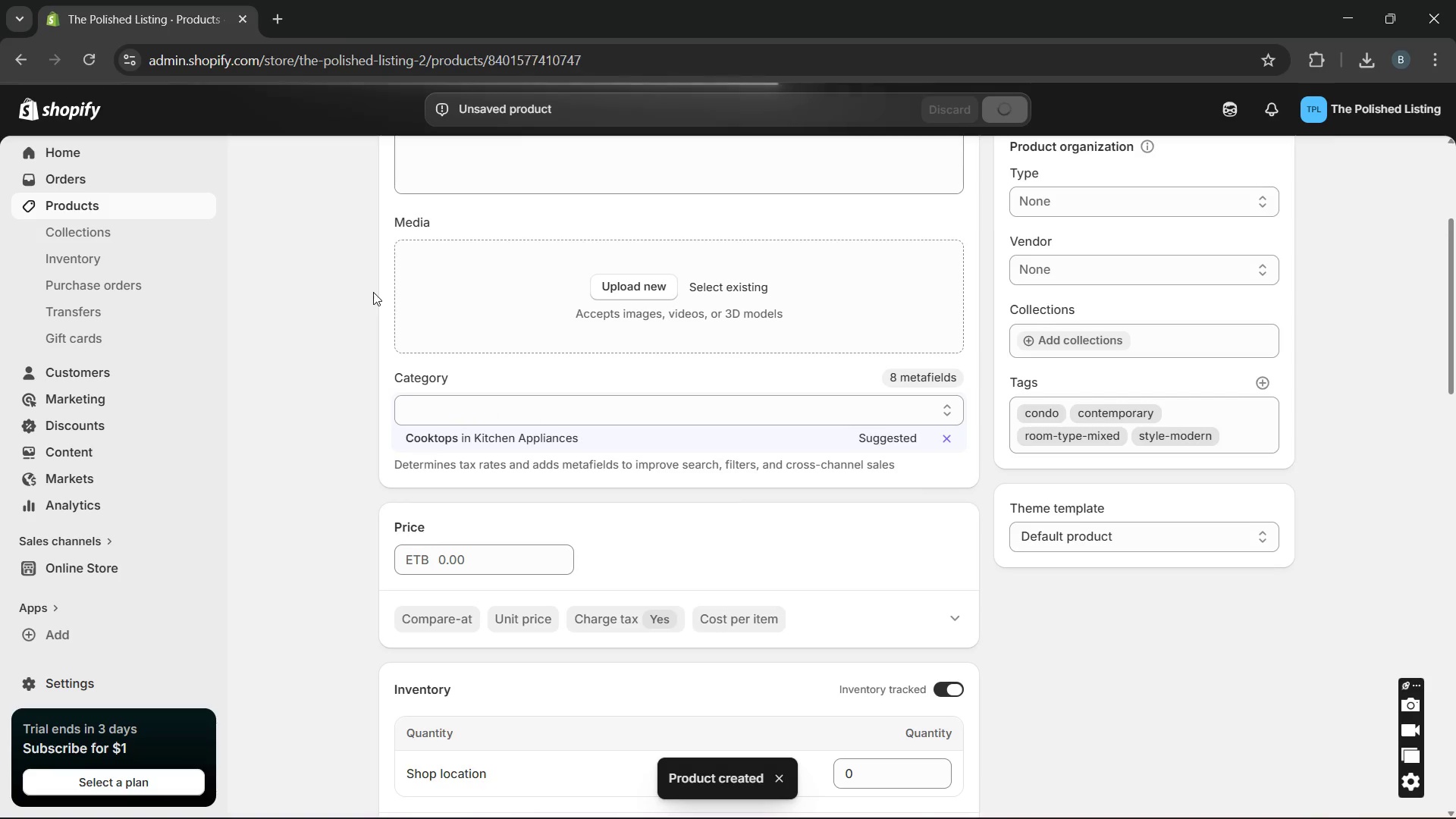 
wait(6.48)
 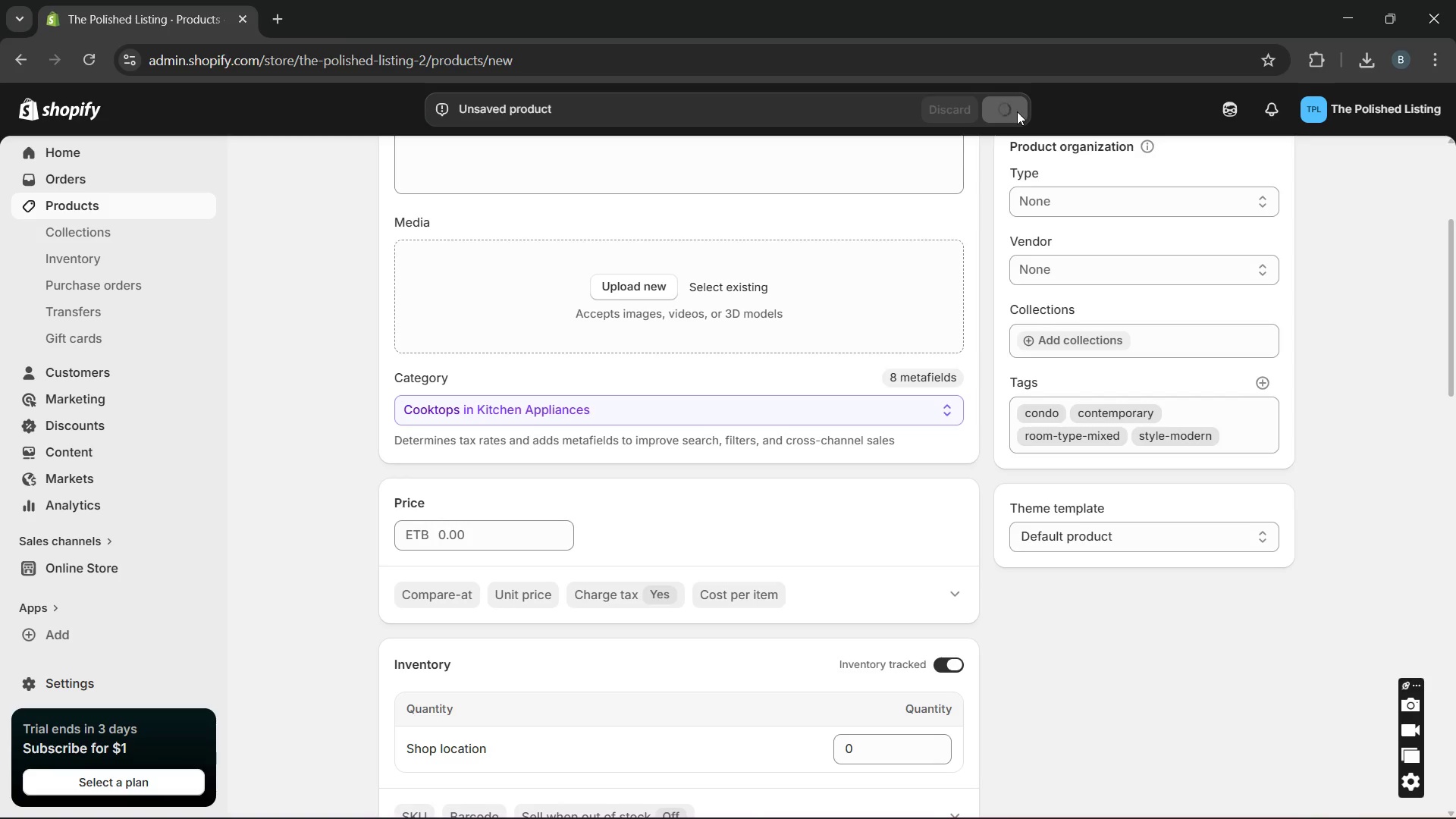 
left_click([193, 205])
 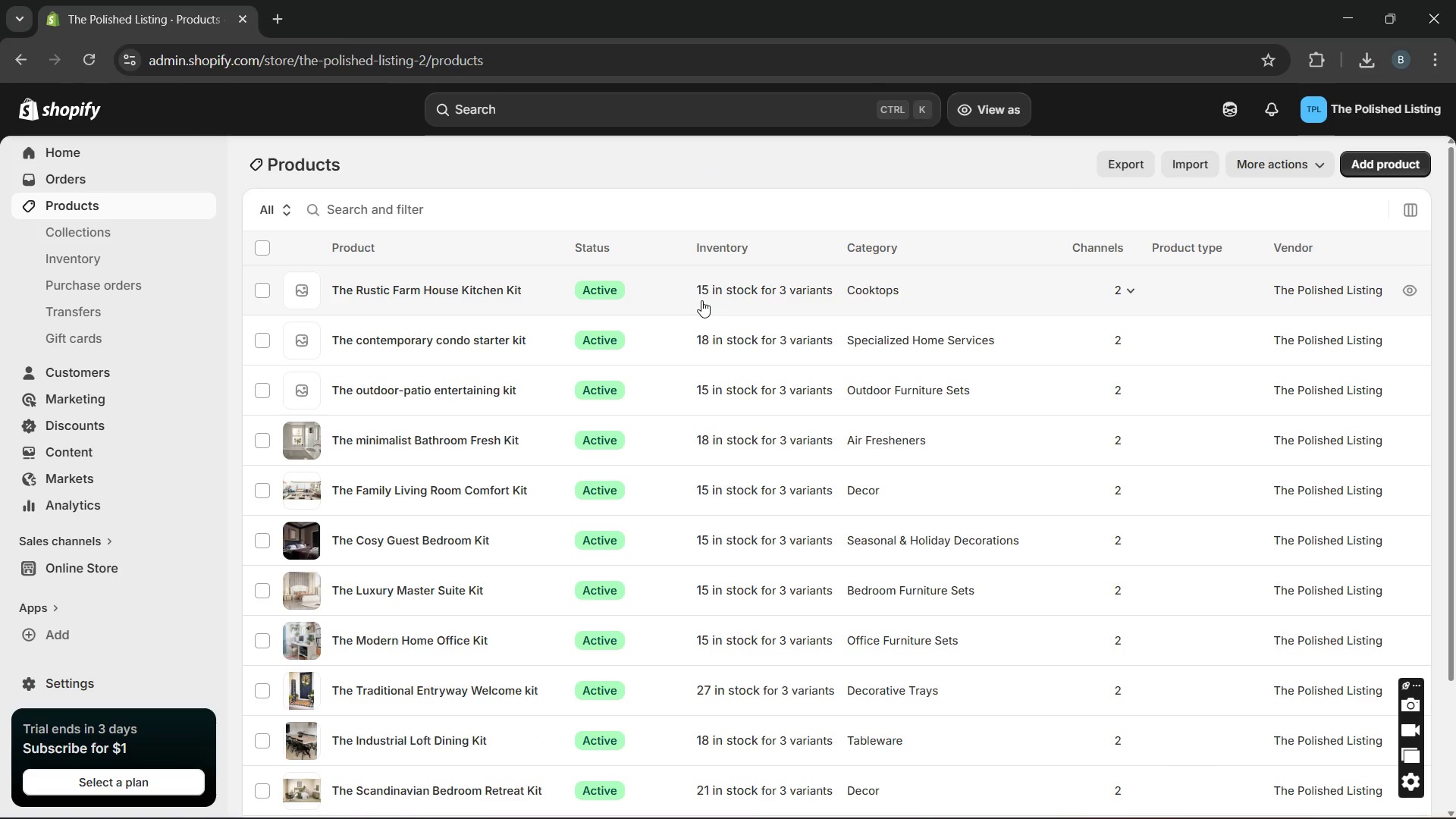 
wait(8.78)
 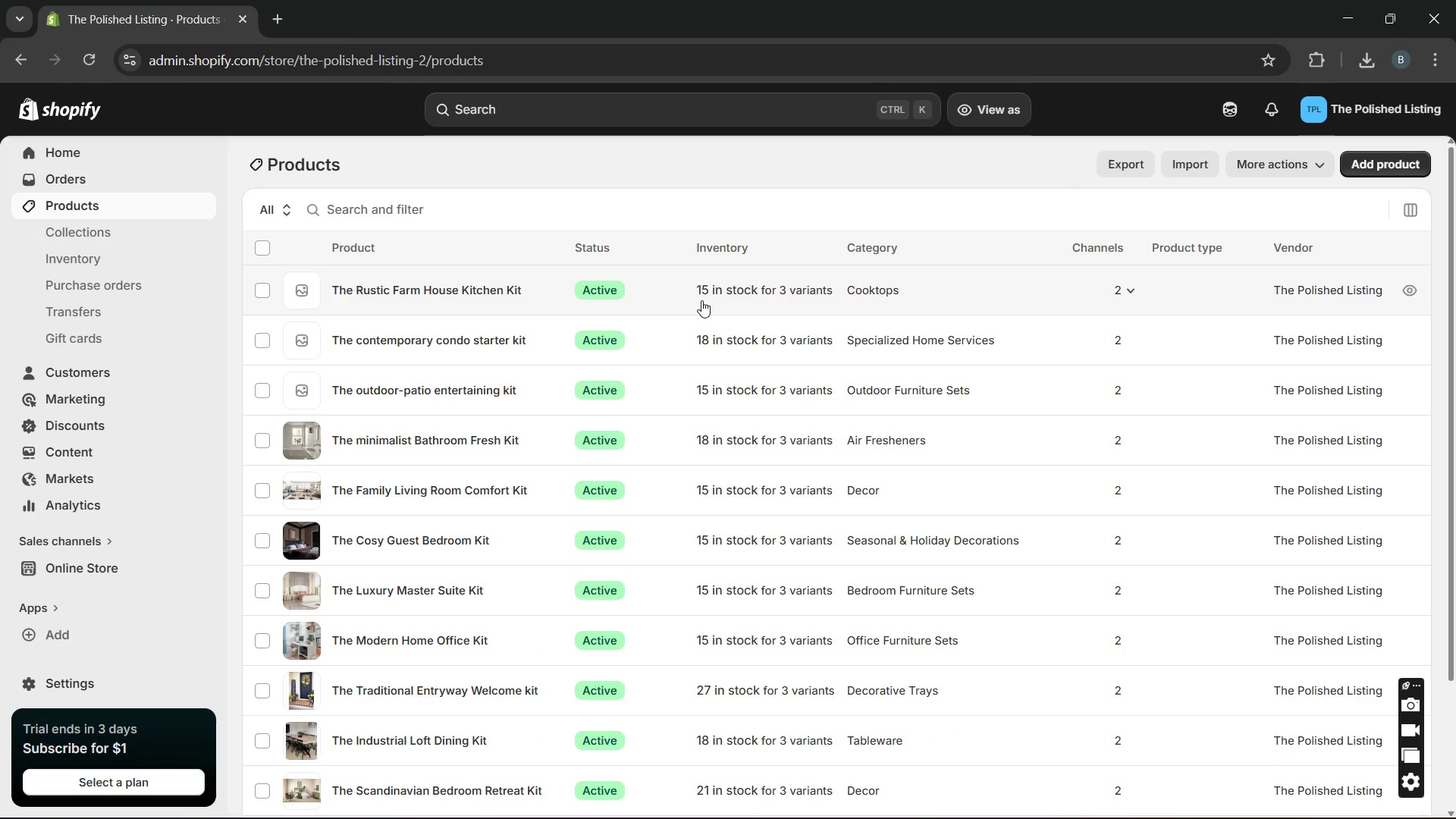 
left_click([1371, 168])
 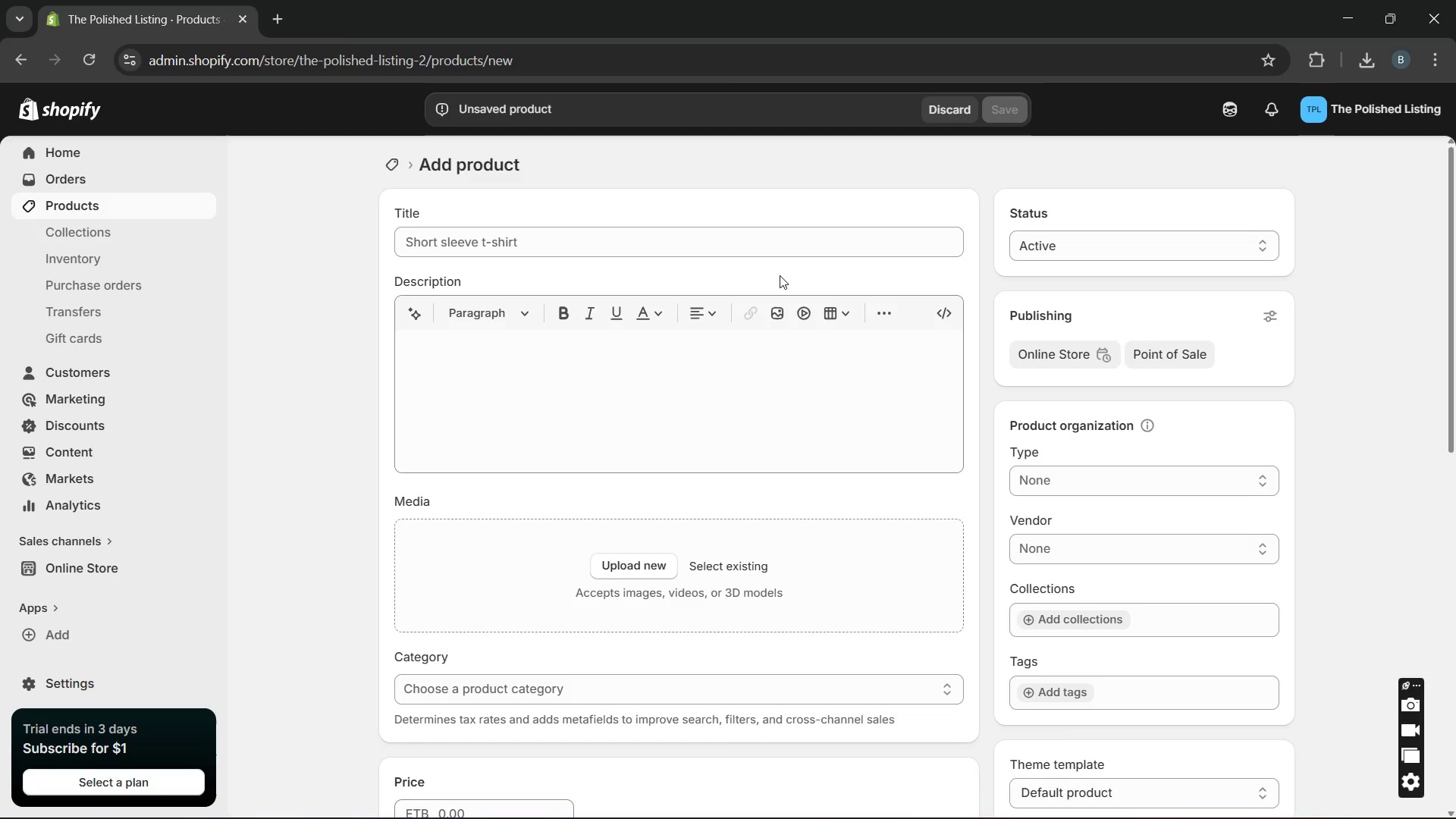 
left_click([748, 249])
 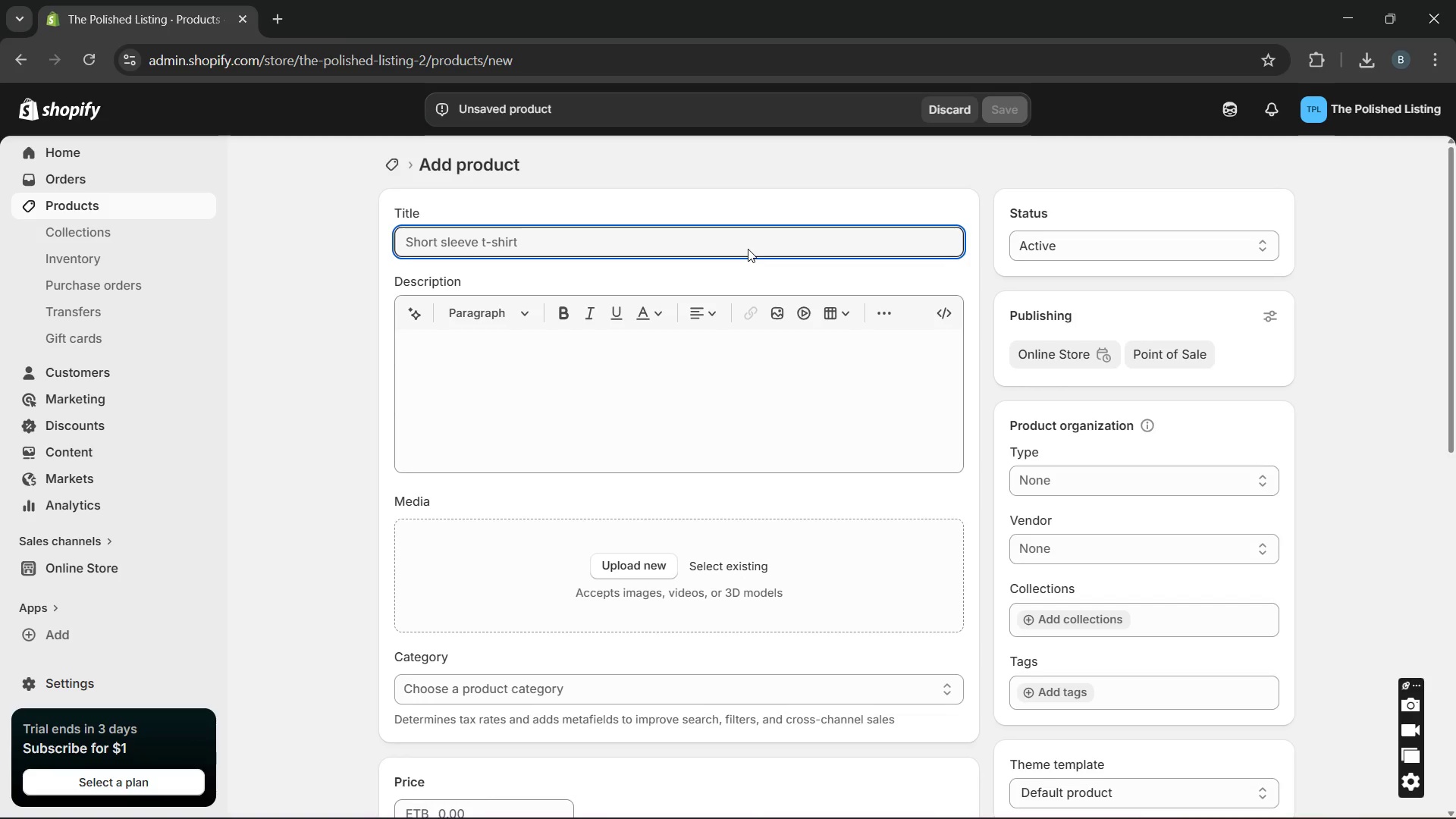 
wait(9.61)
 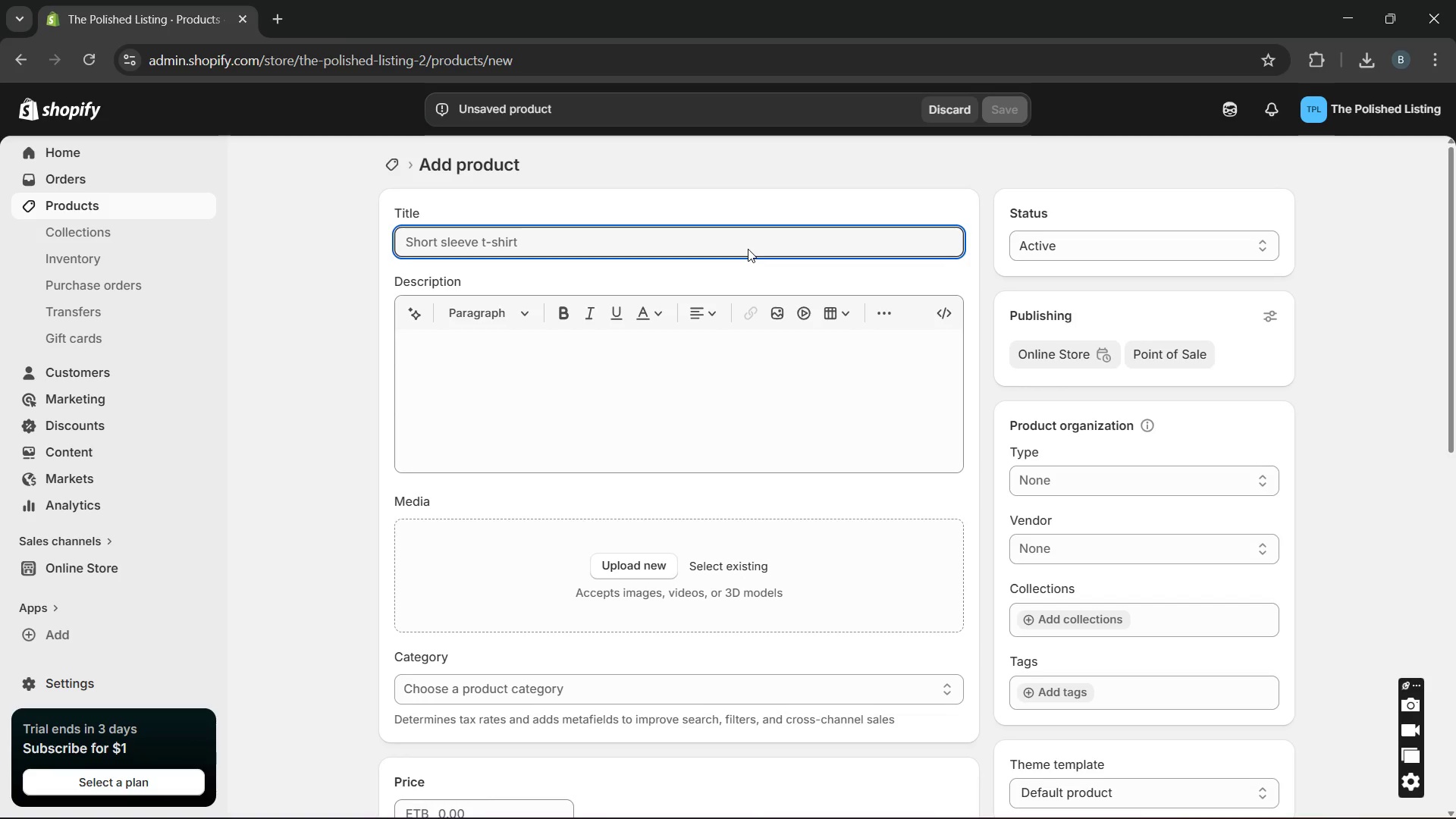 
key(CapsLock)
 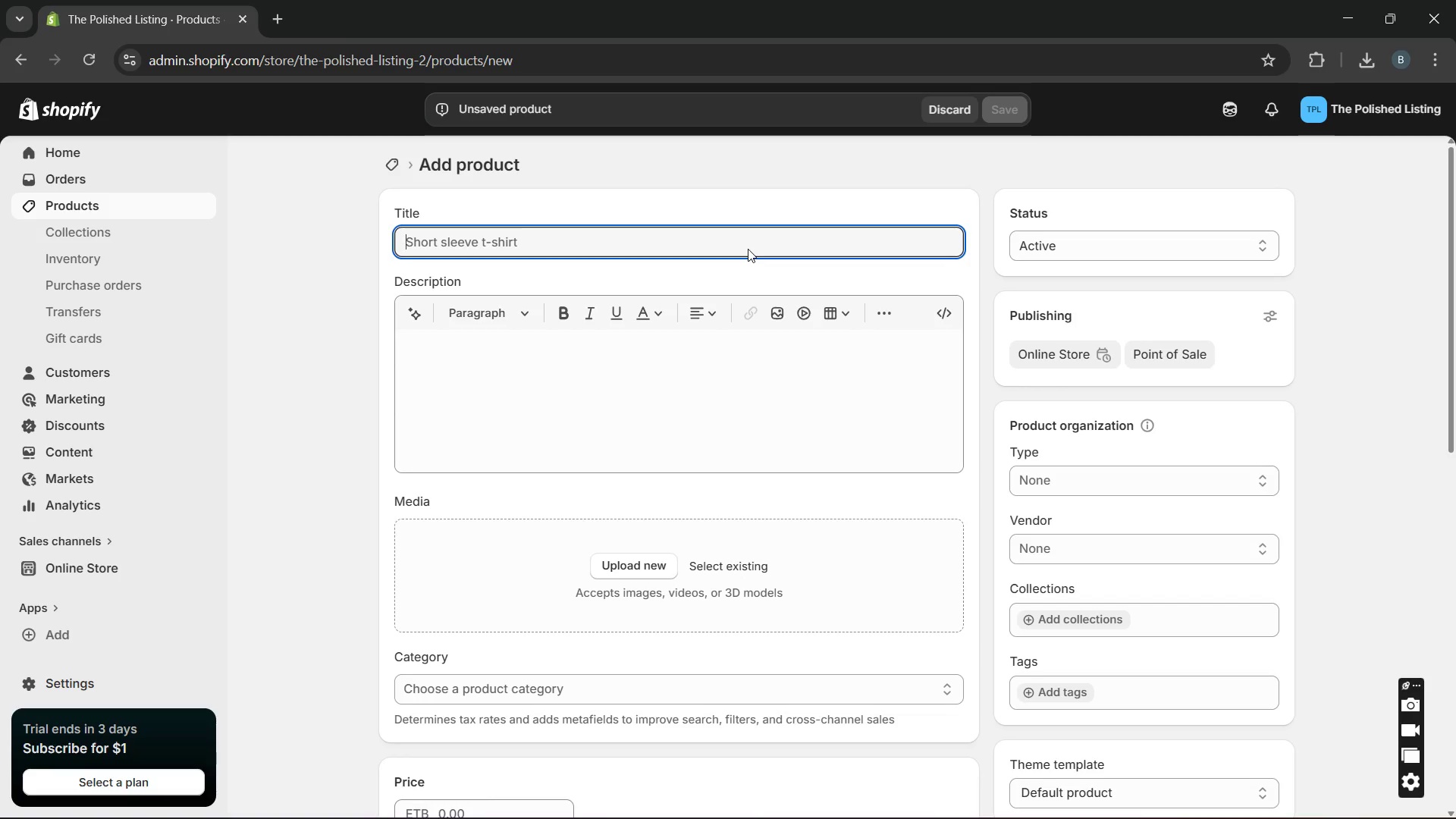 
left_click([707, 243])
 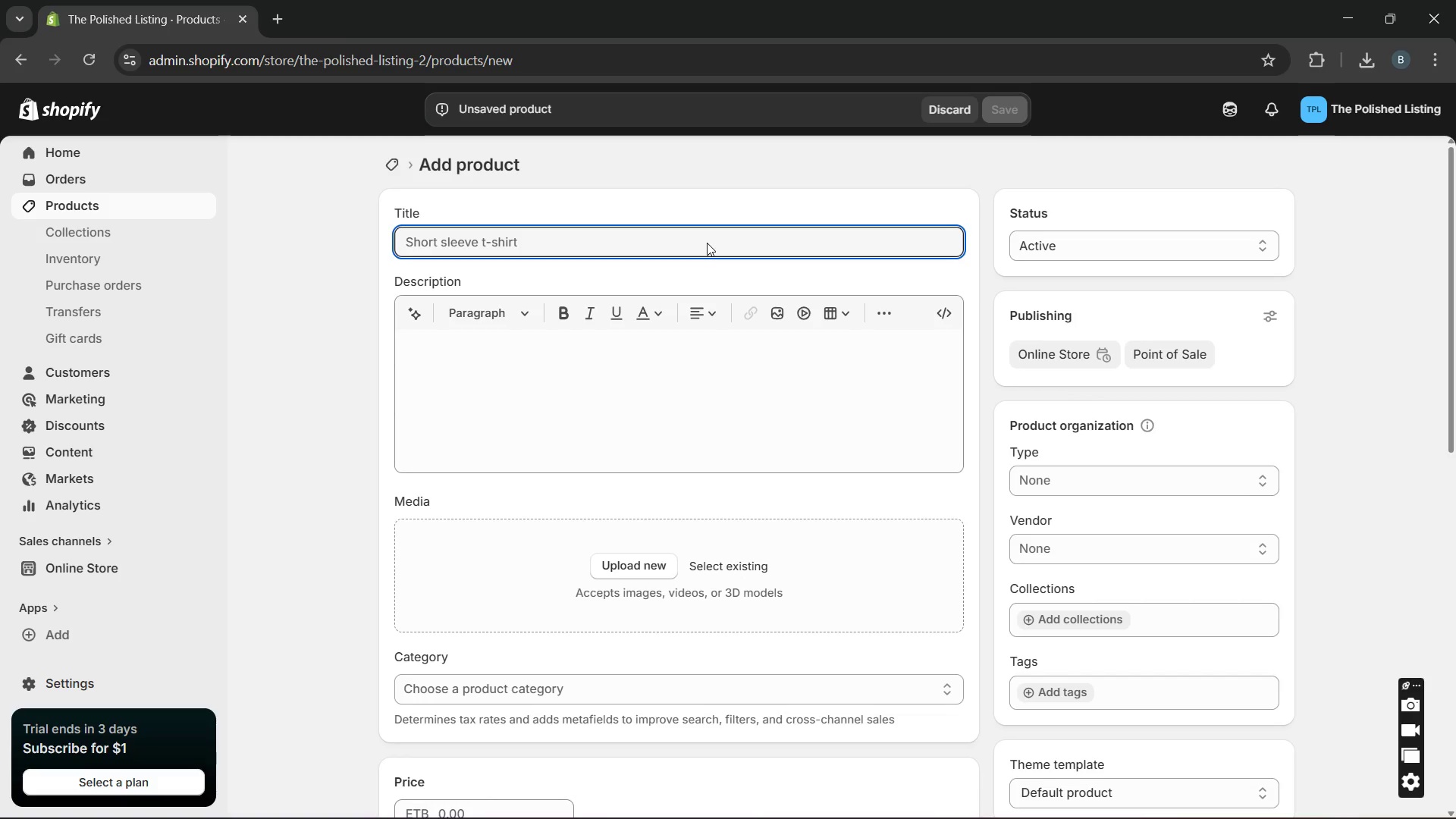 
type(TH)
key(Backspace)
type(he Premium p)
key(Backspace)
type(Pain)
 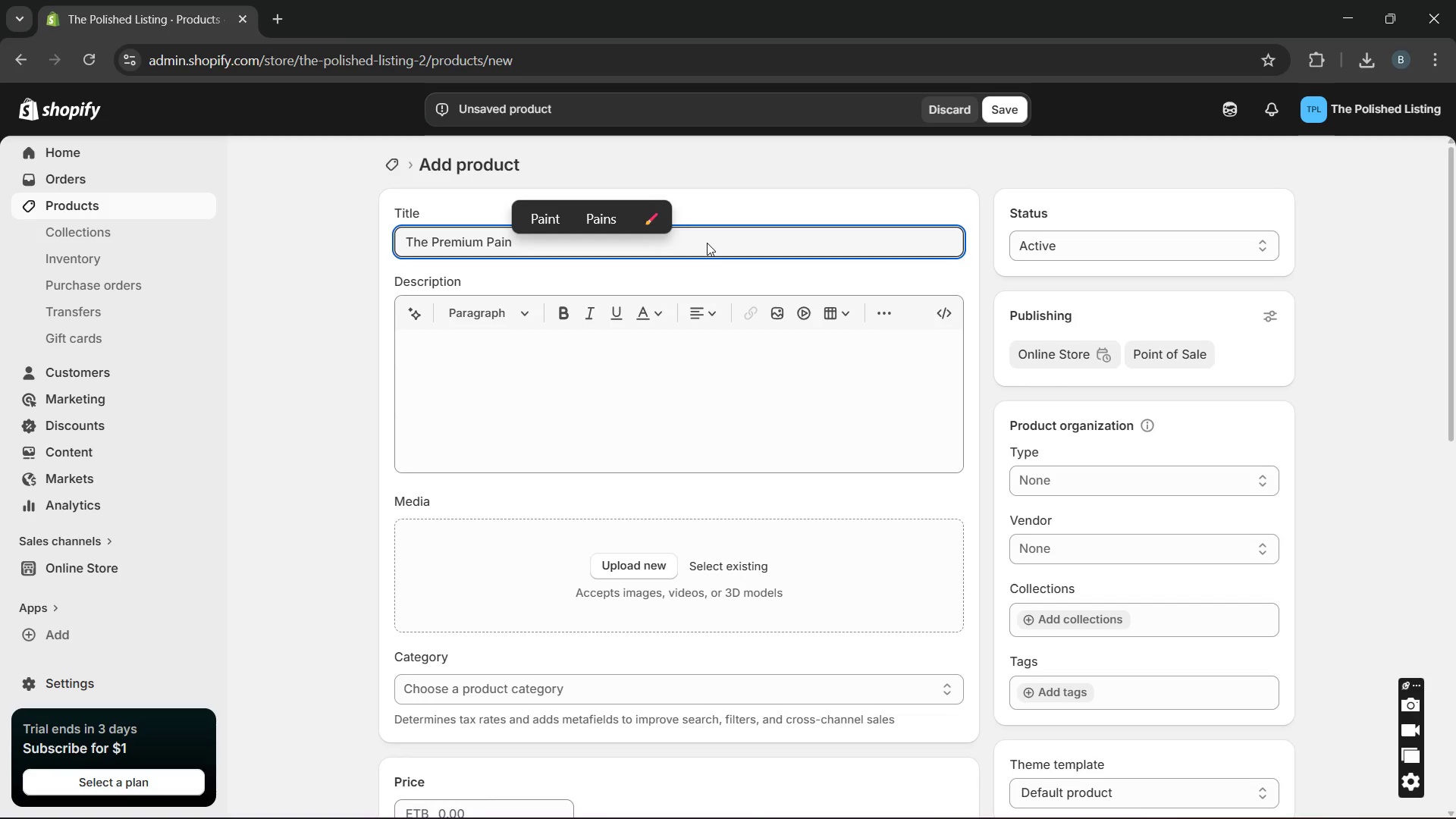 
key(T)
 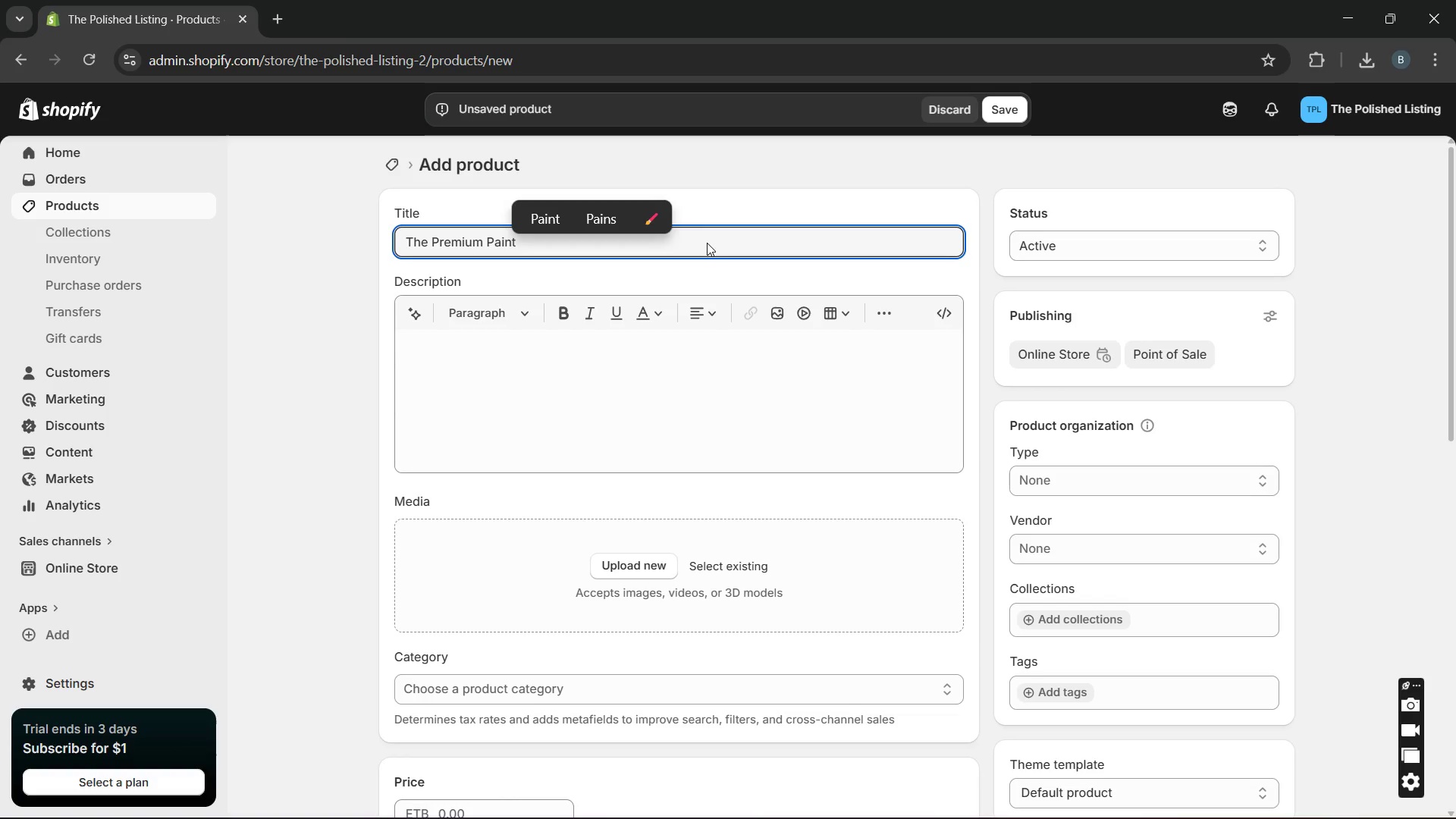 
key(Space)
 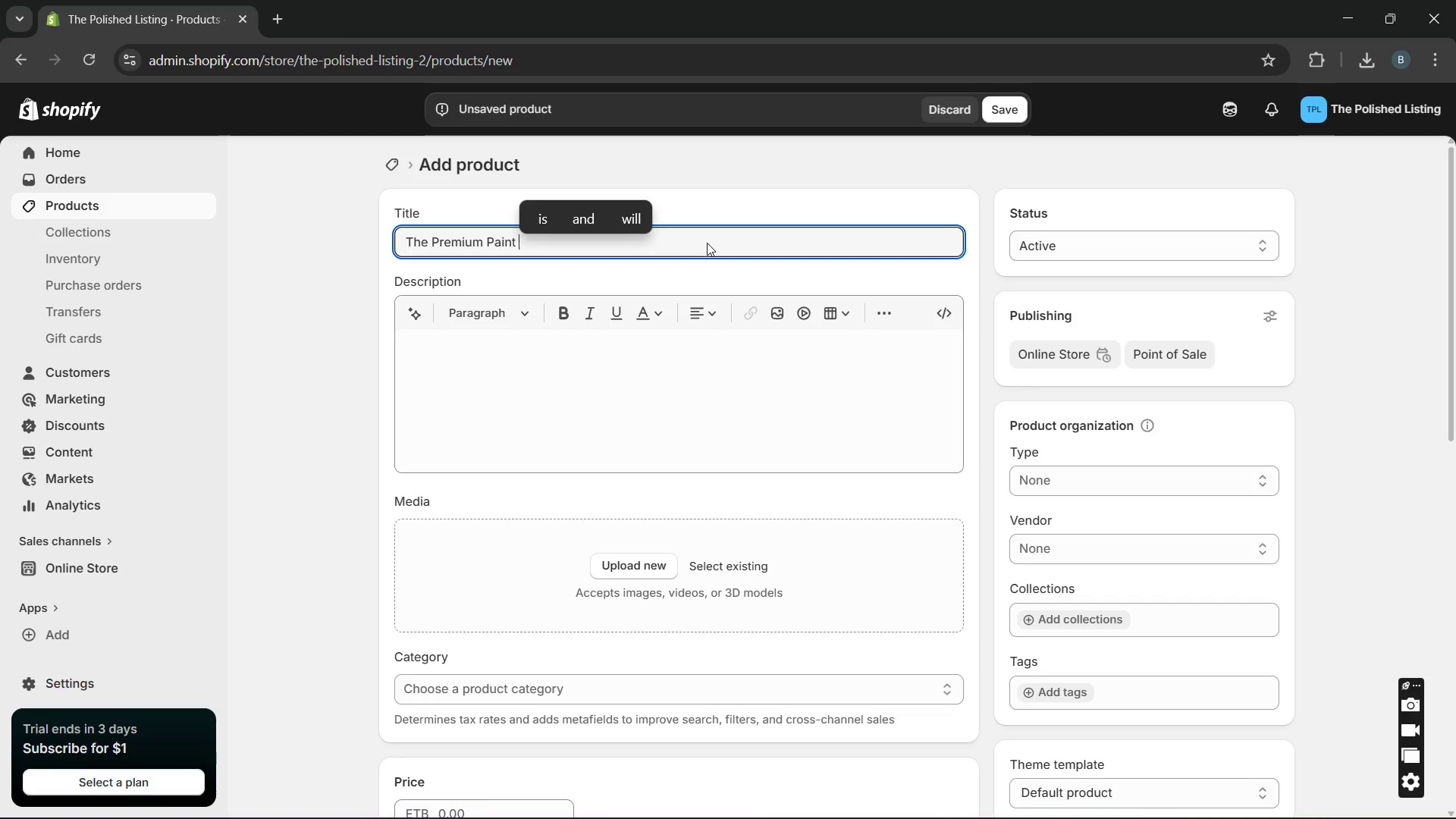 
type(House)
 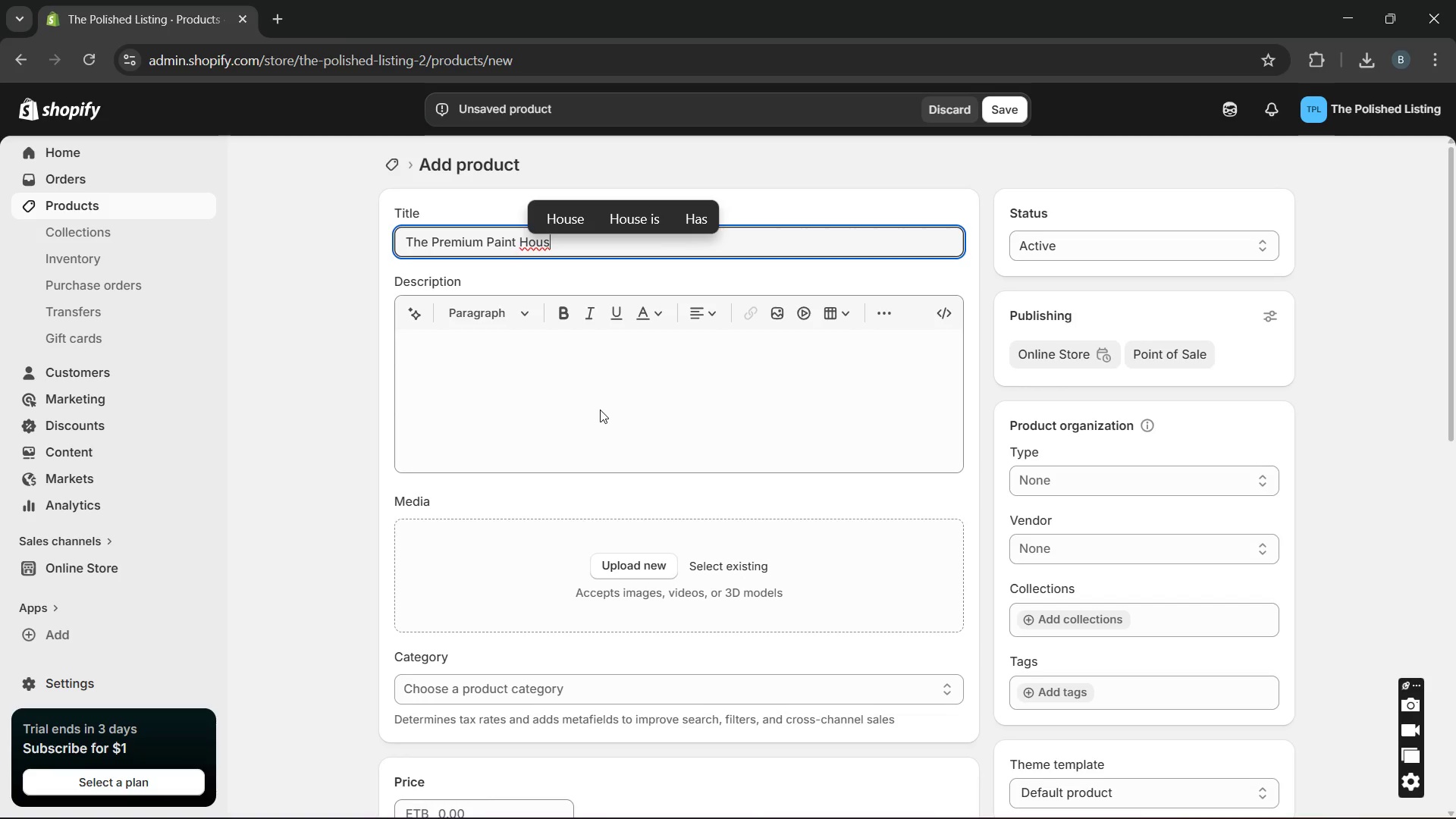 
left_click([600, 410])
 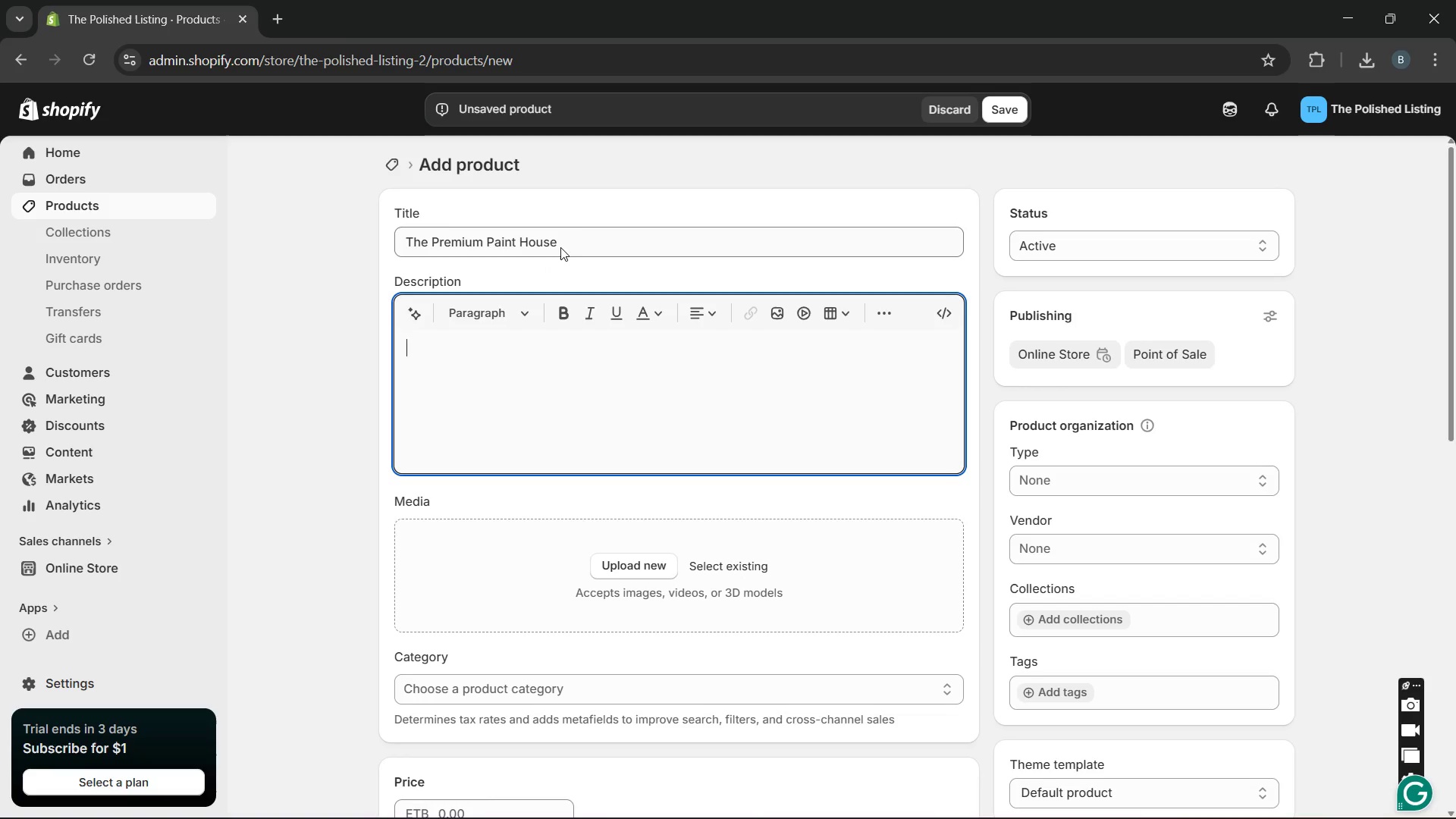 
left_click([578, 233])
 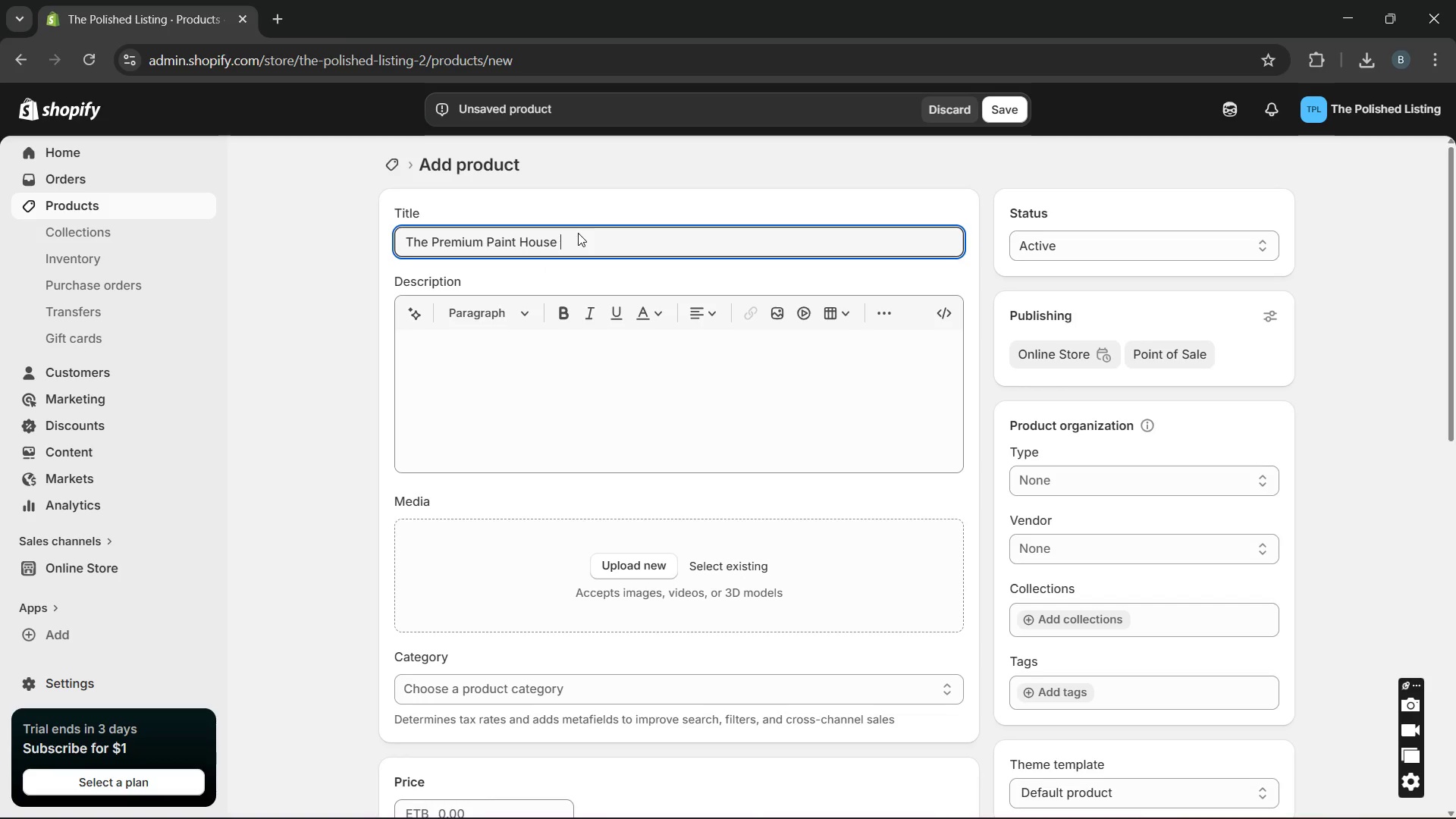 
type( Launch Kit)
 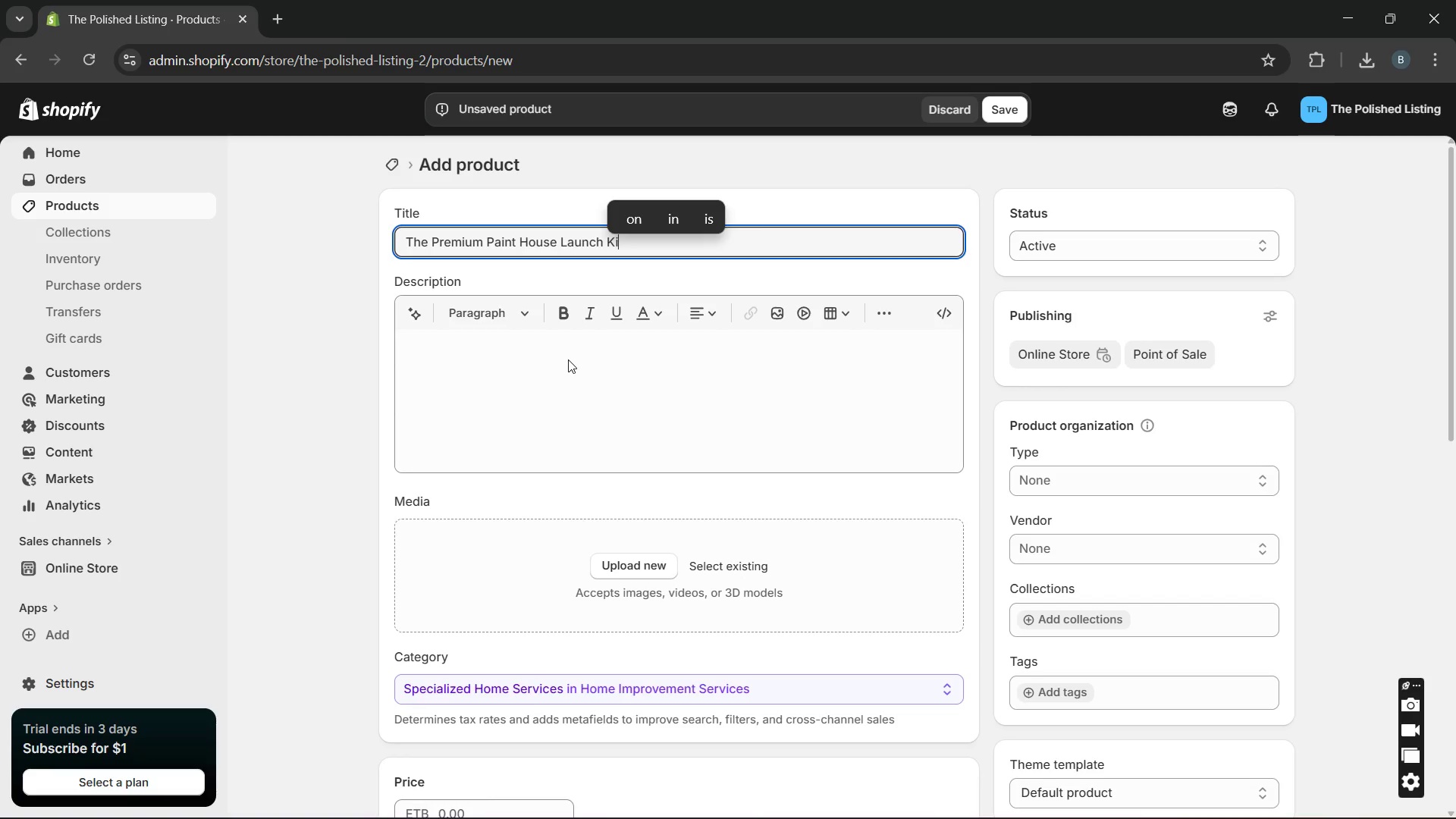 
left_click([568, 359])
 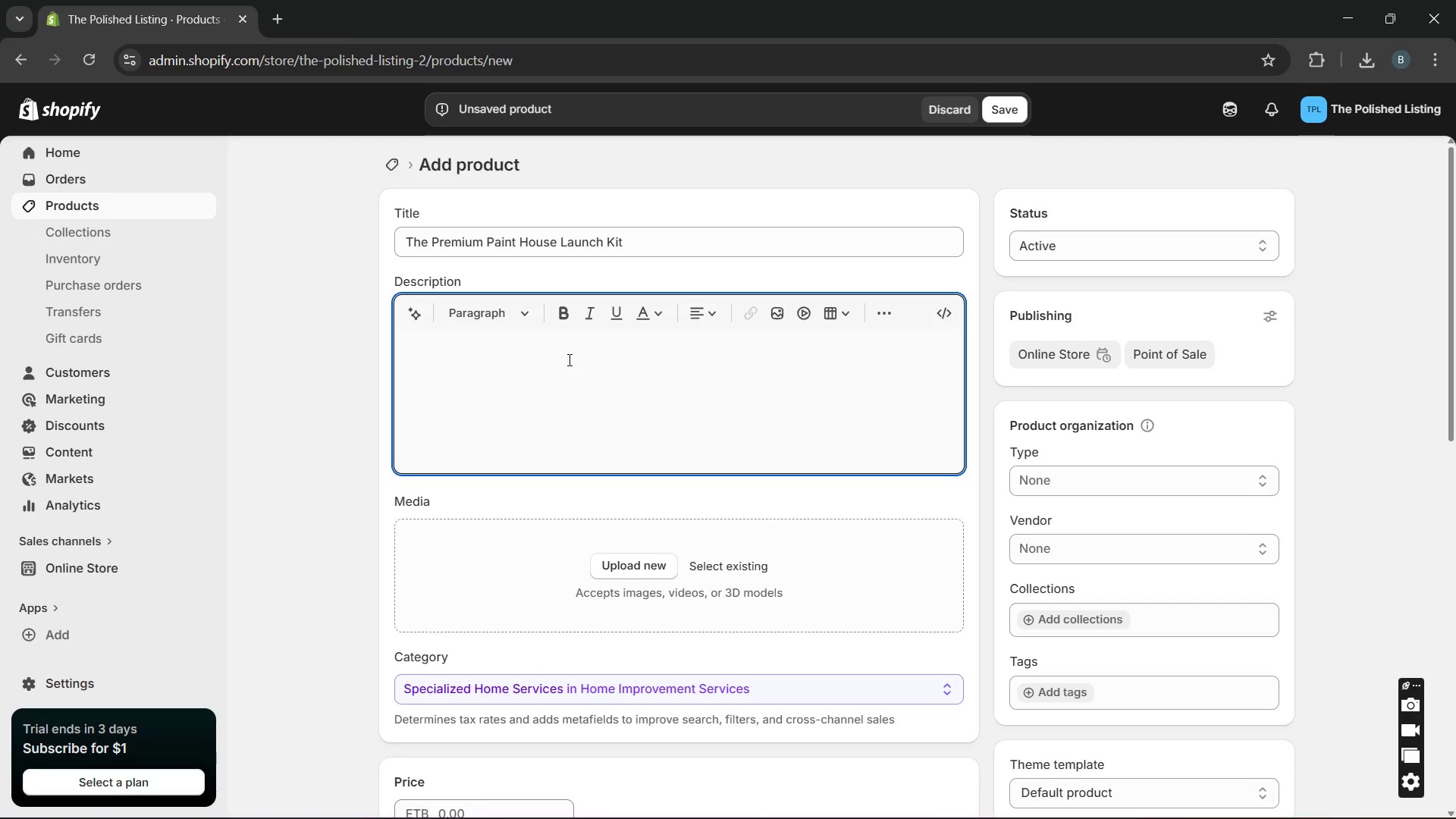 
type(Create a bold and upsa)
key(Backspace)
type(xale living area witht)
key(Backspace)
 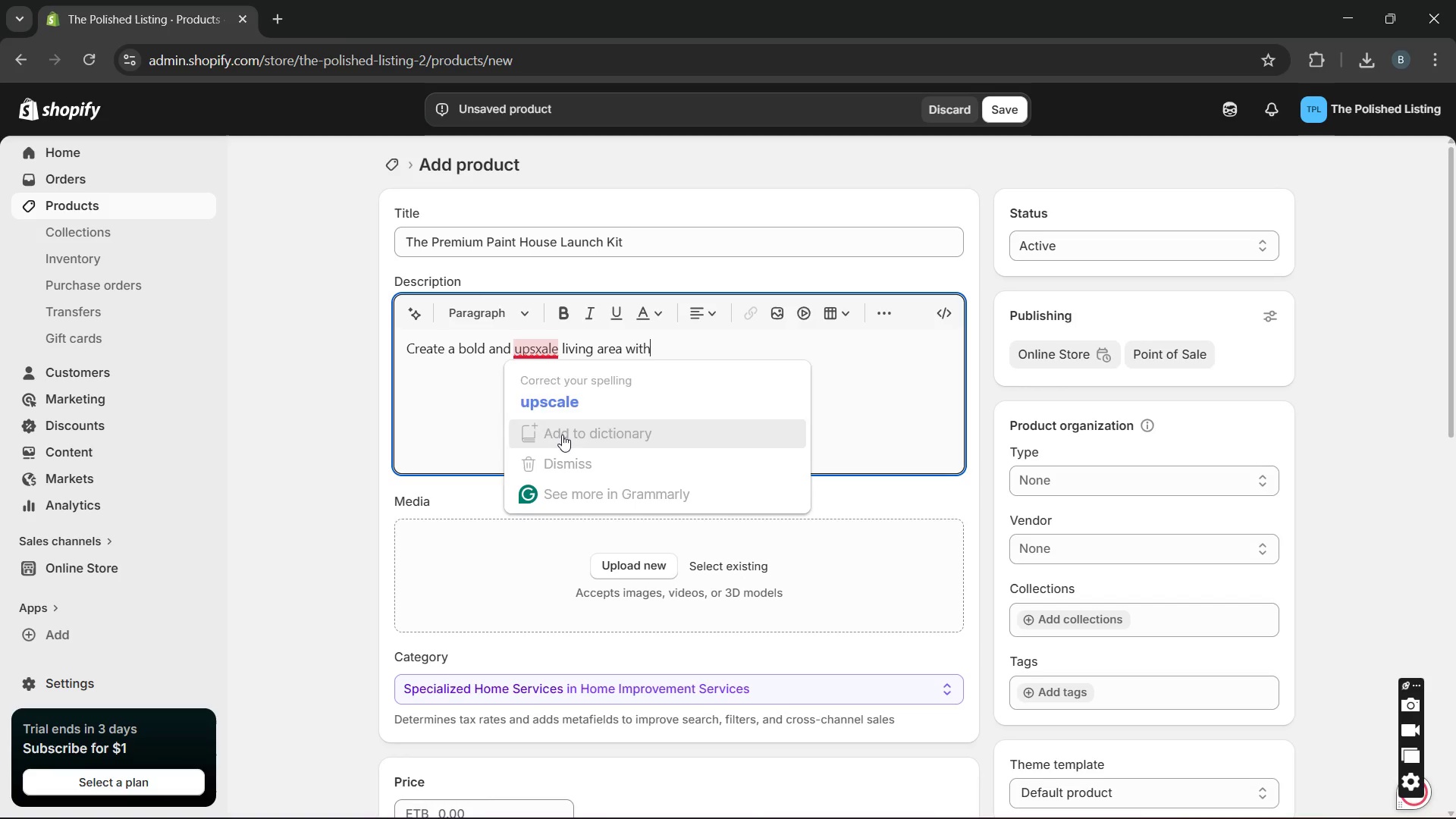 
left_click([549, 397])
 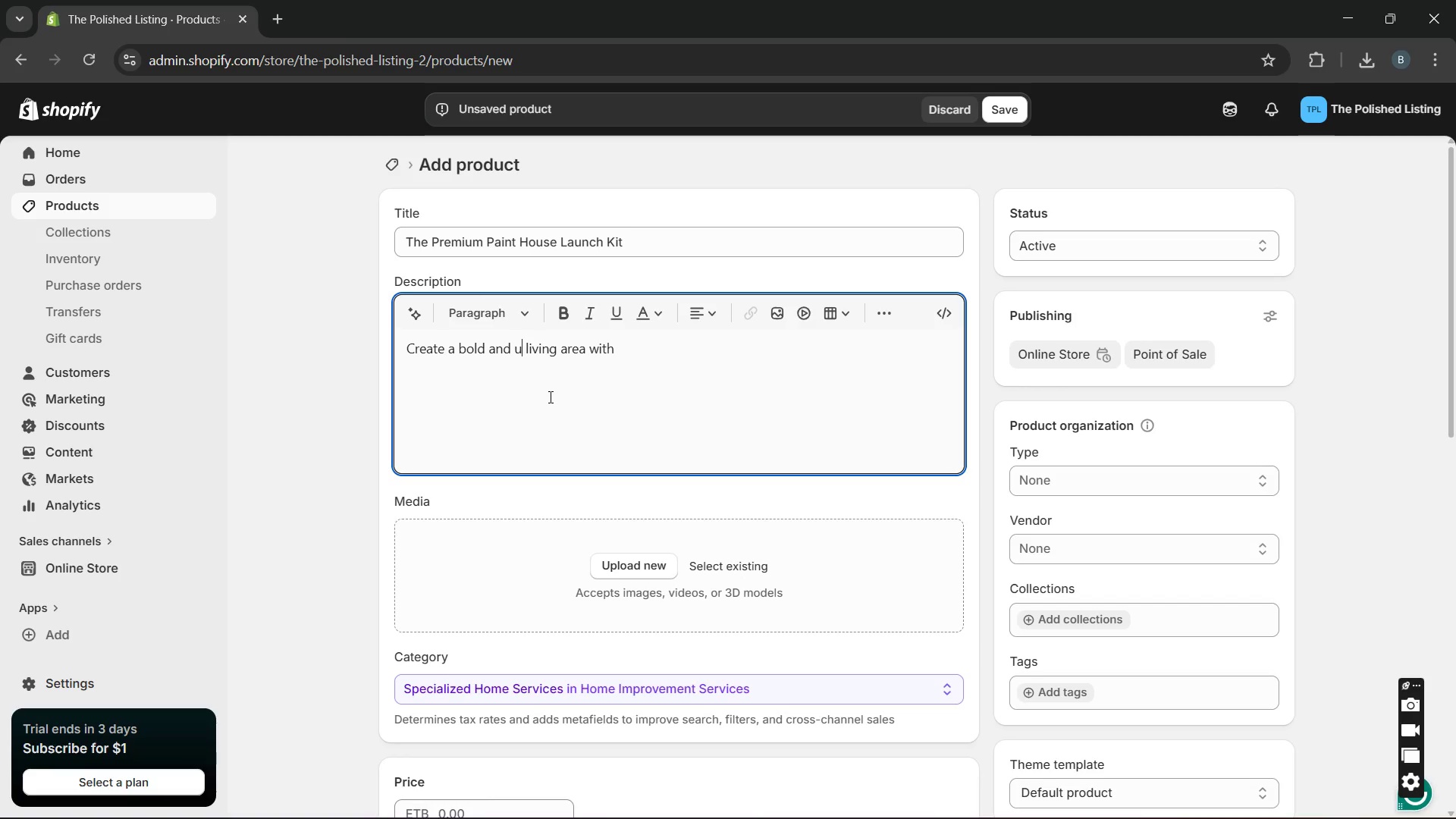 
key(Unknown)
 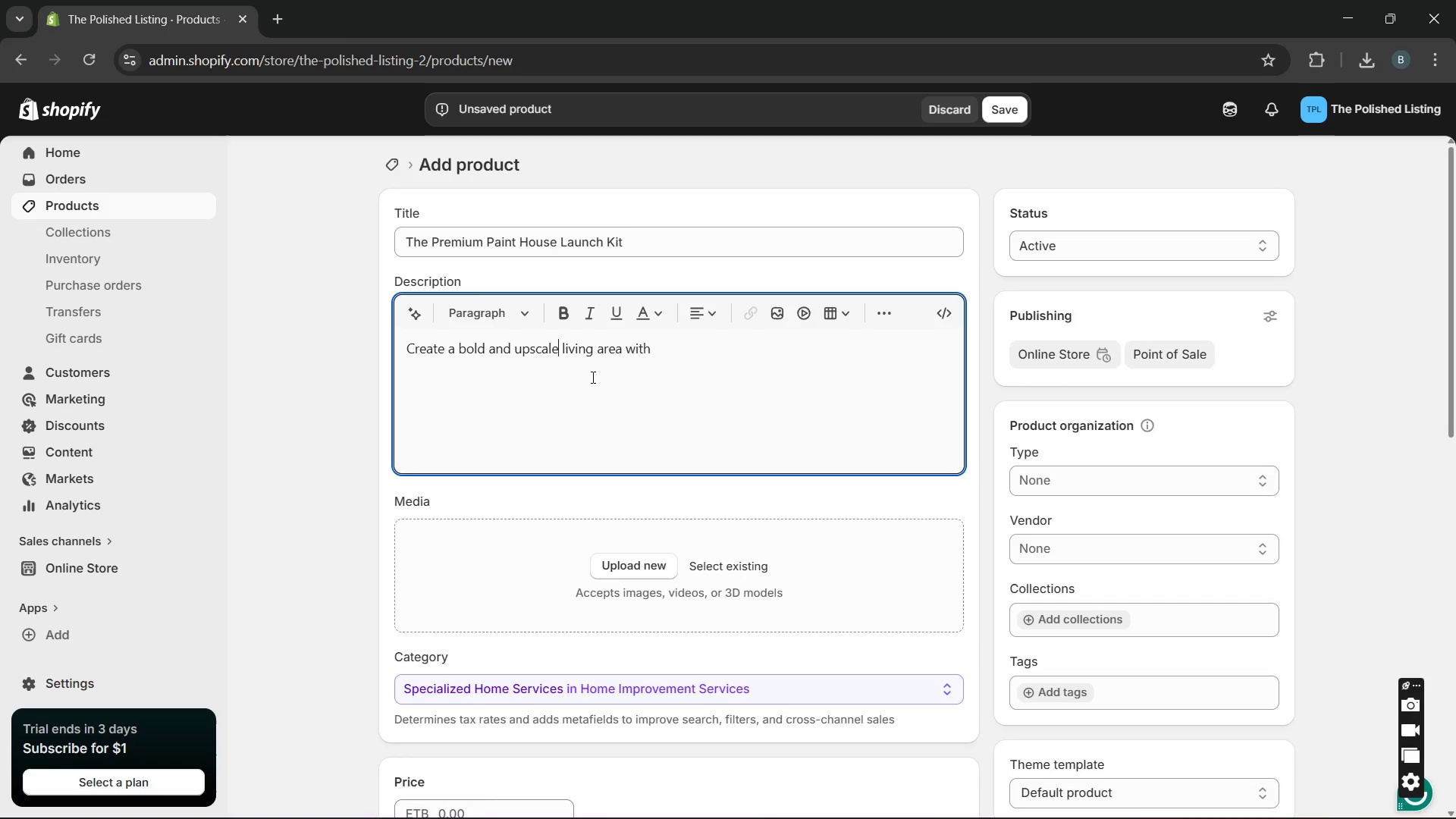 
key(Unknown)
 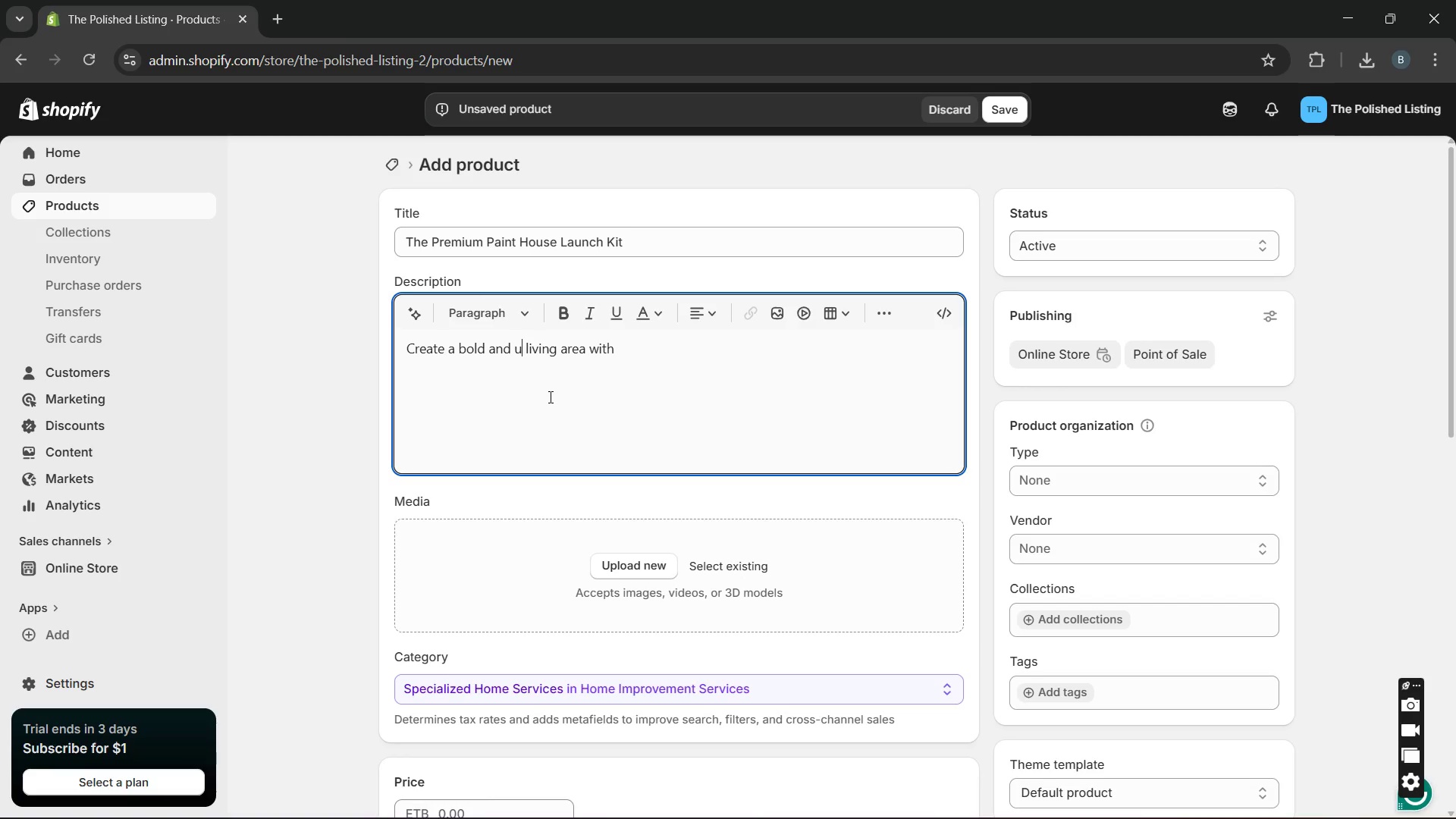 
key(Unknown)
 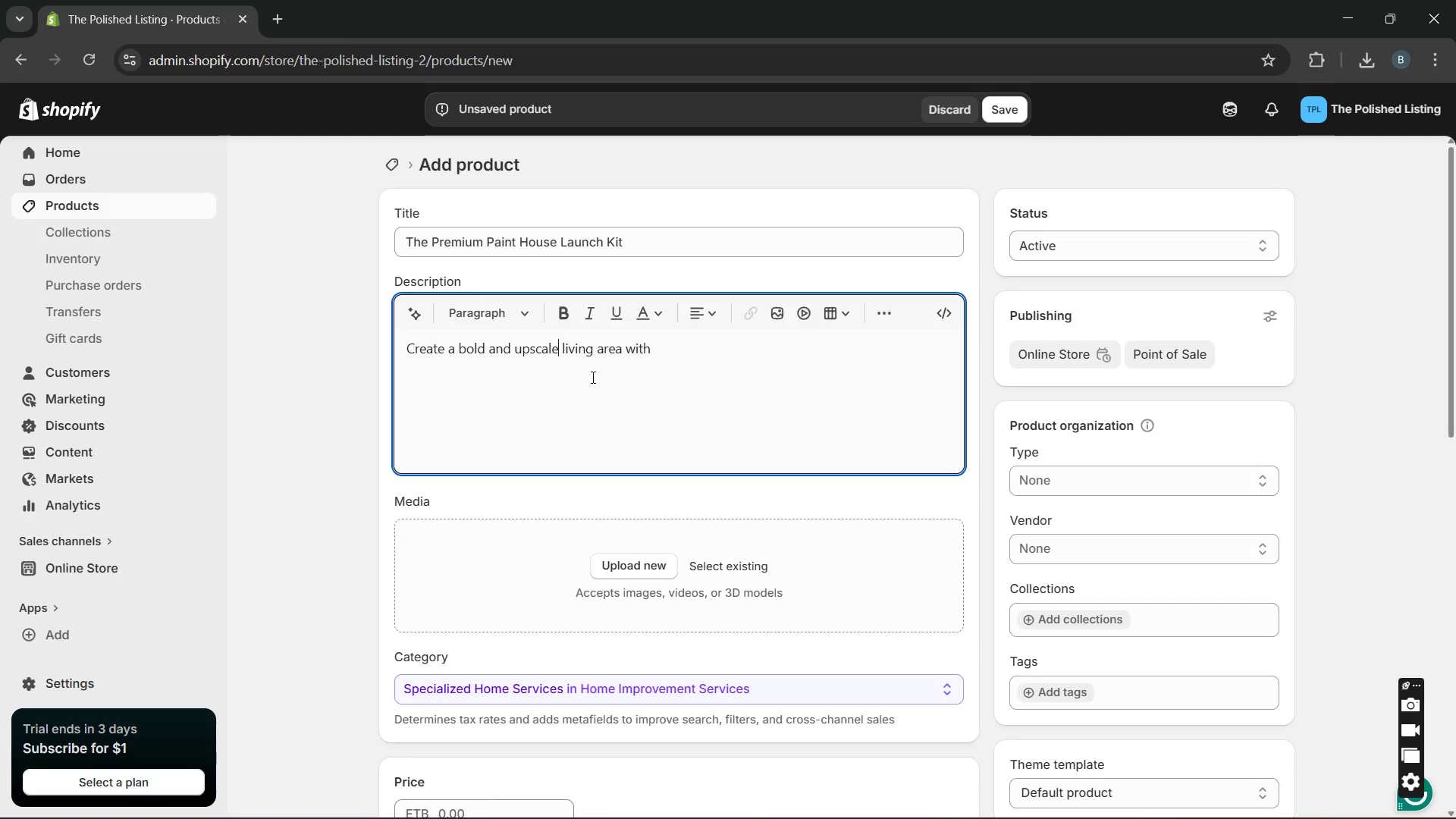 
key(Unknown)
 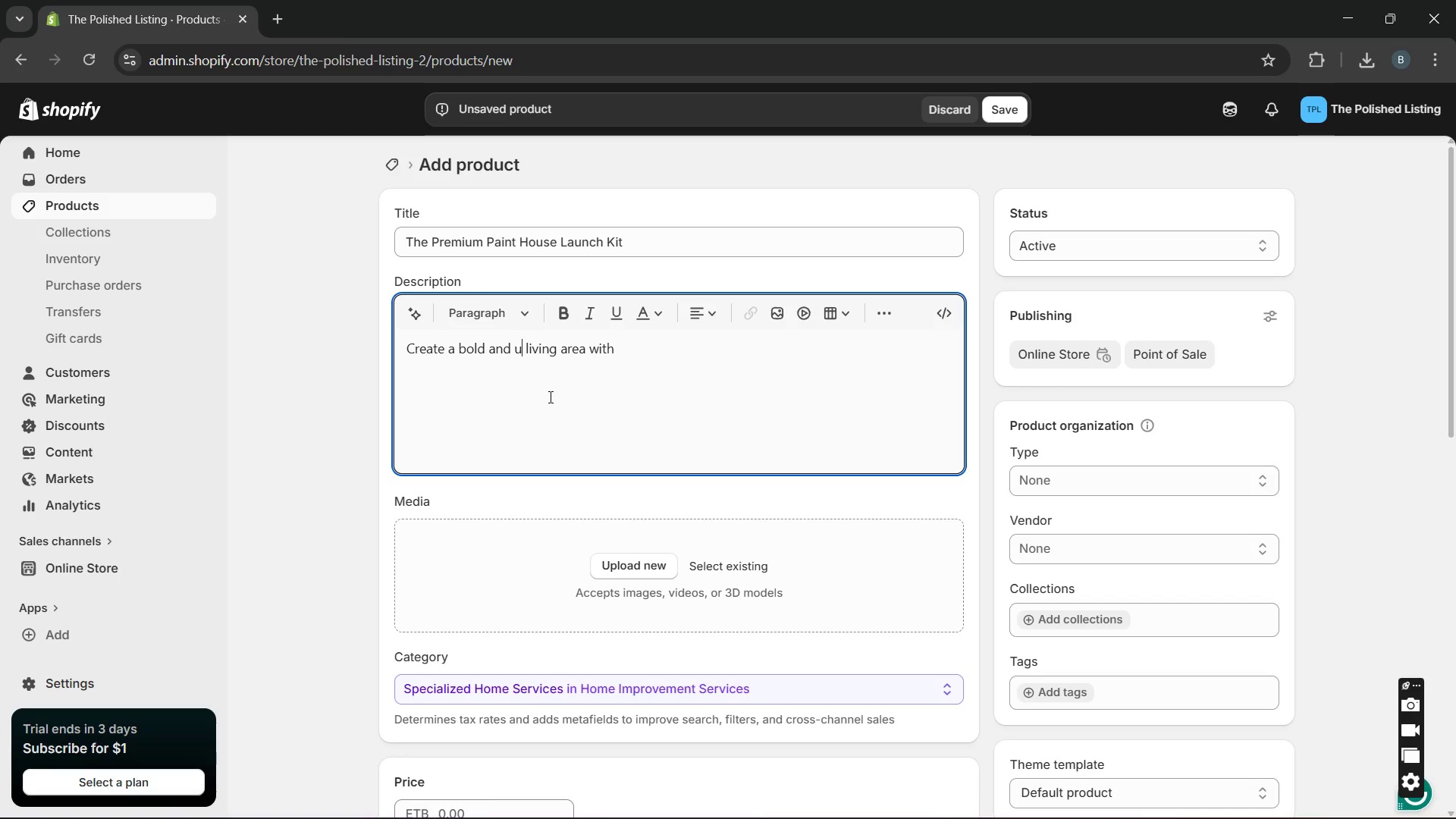 
key(Unknown)
 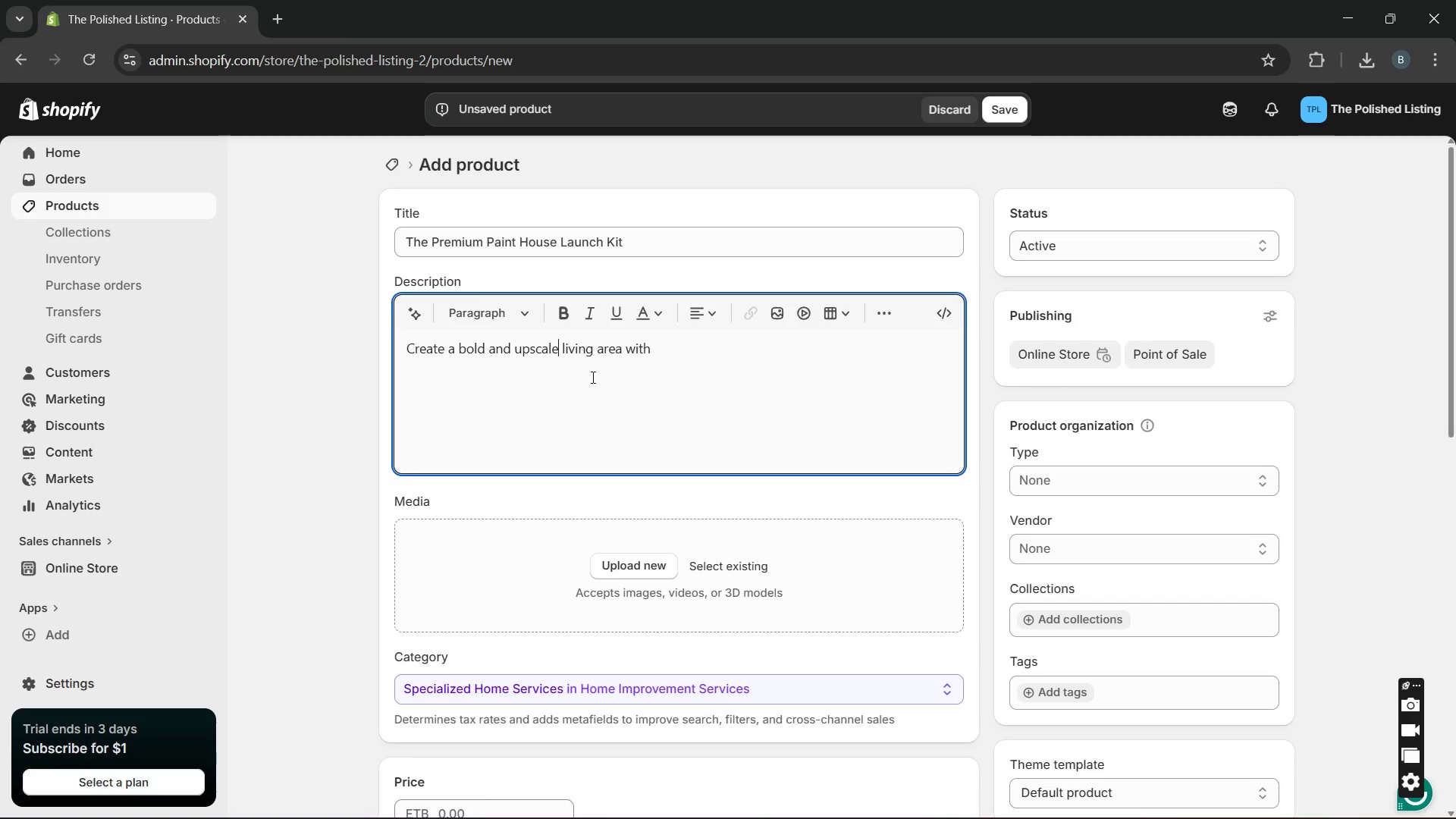 
key(Unknown)
 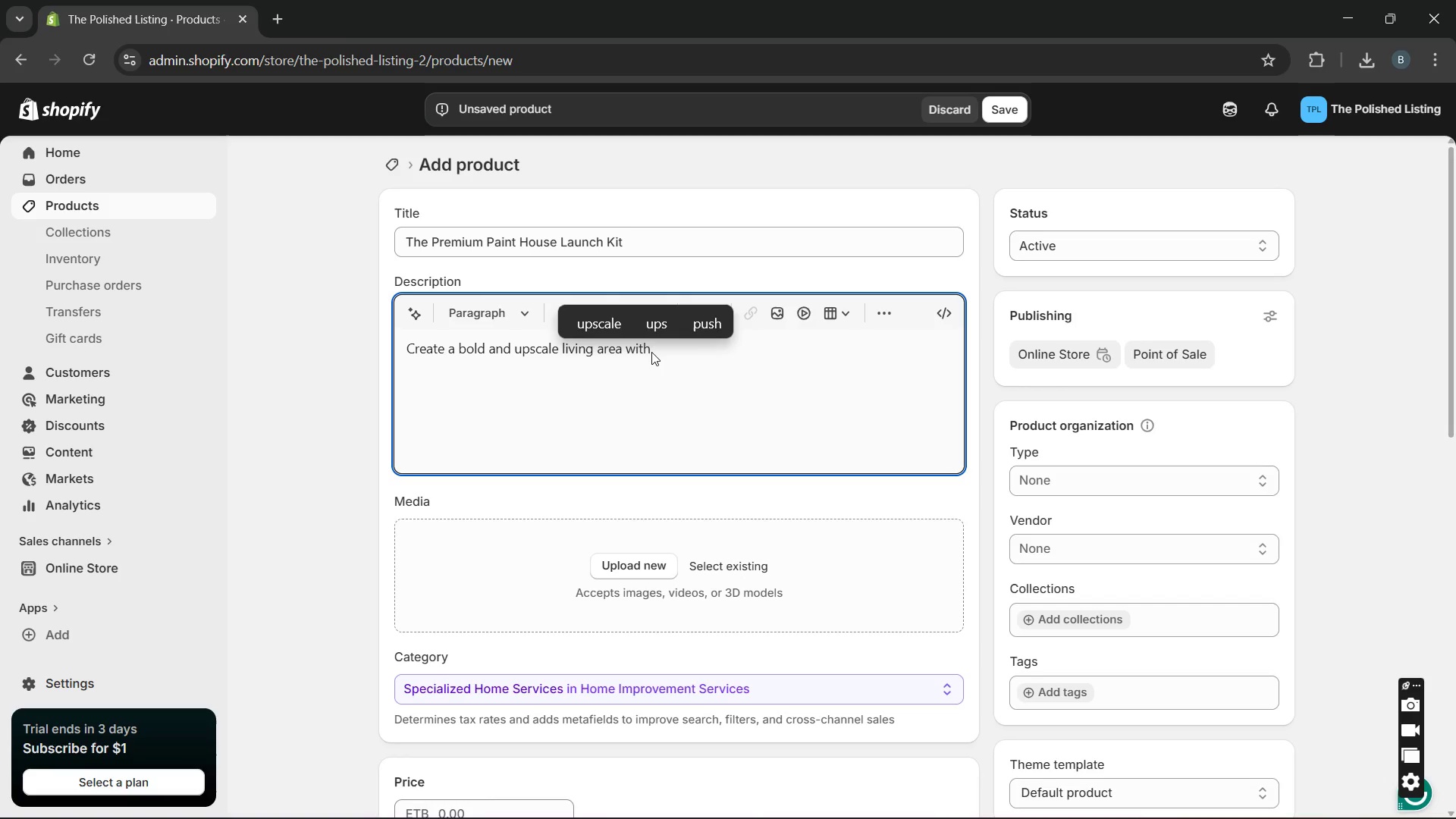 
key(Unknown)
 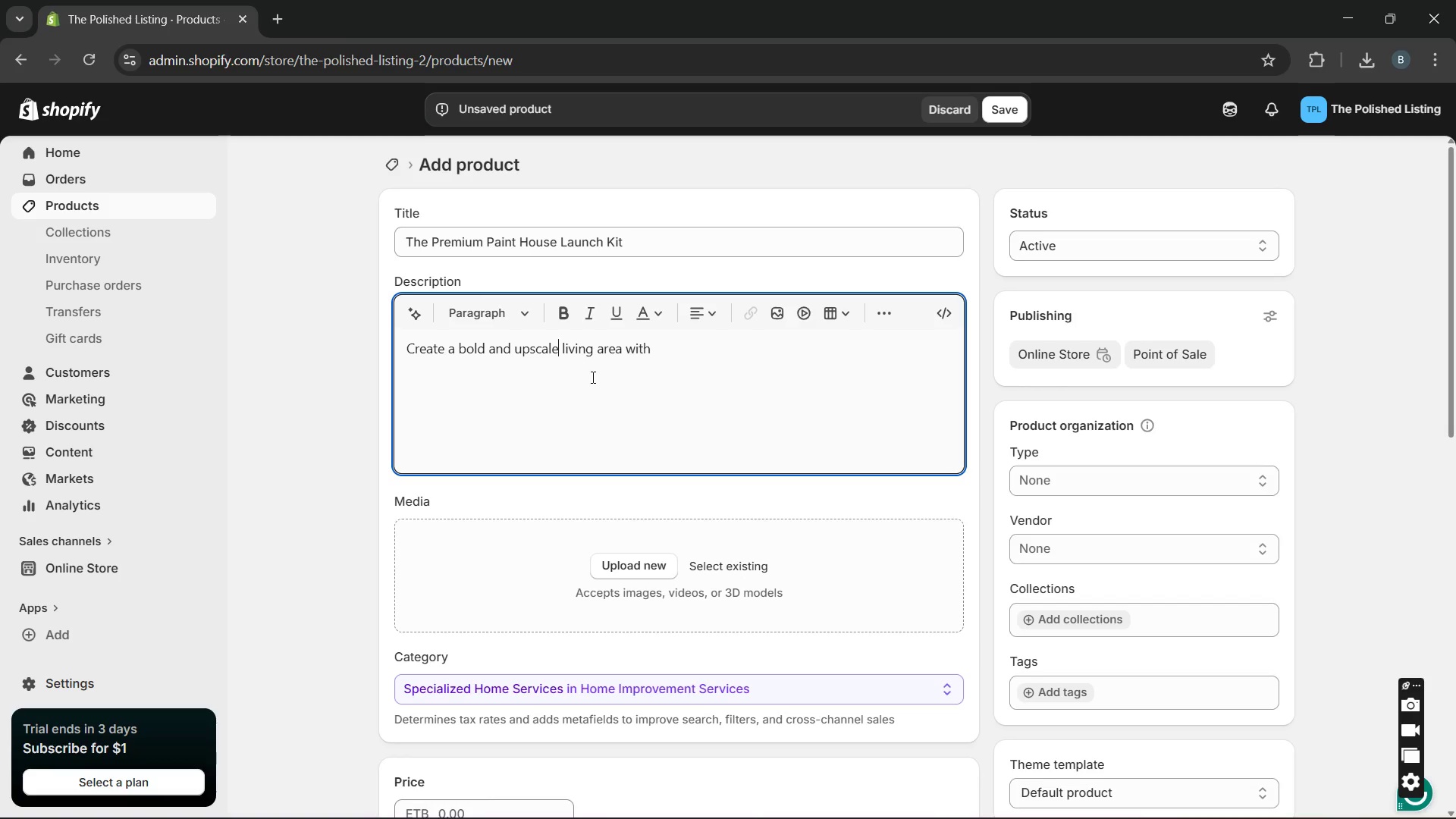 
left_click([651, 352])
 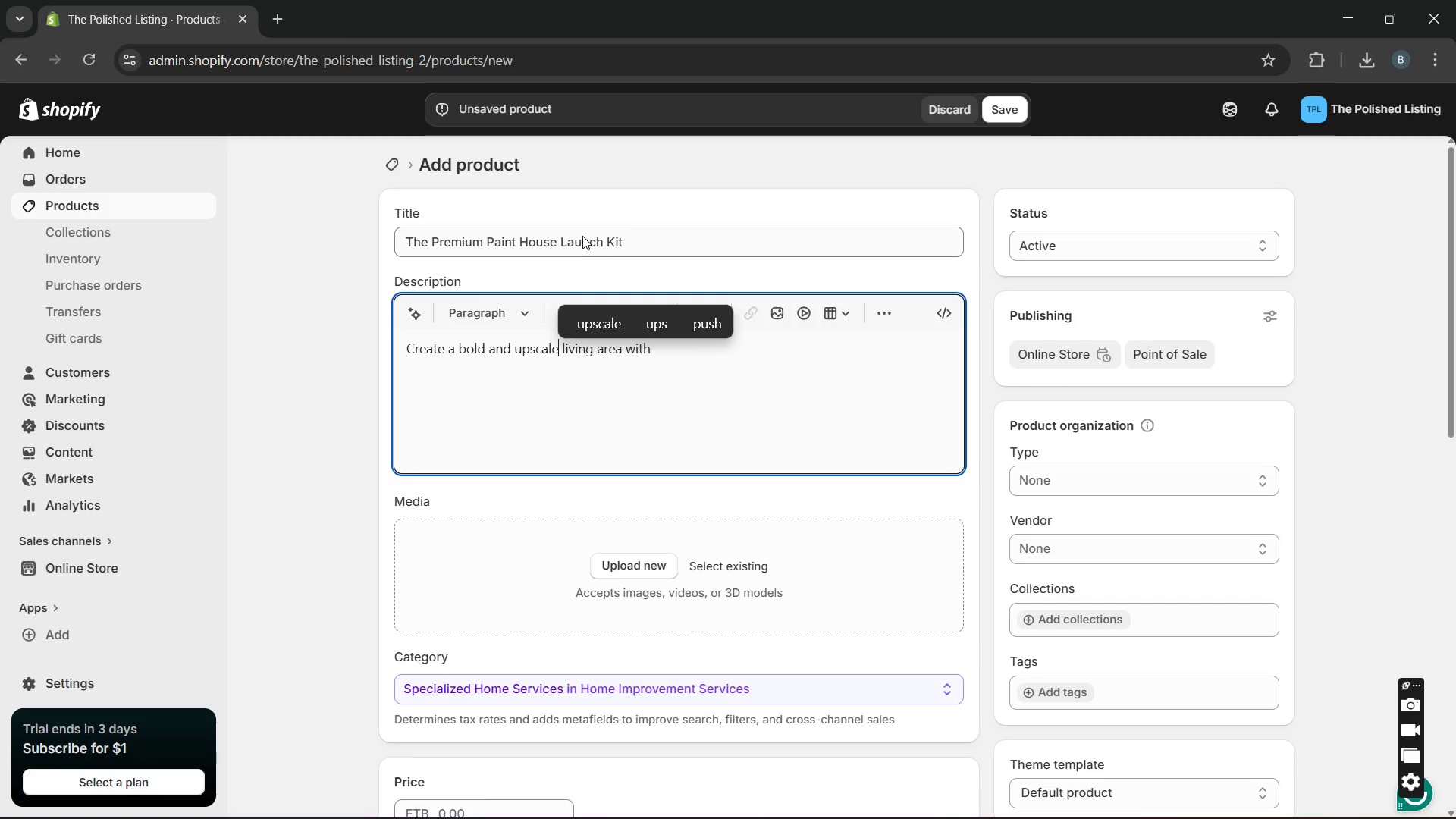 
double_click([582, 236])
 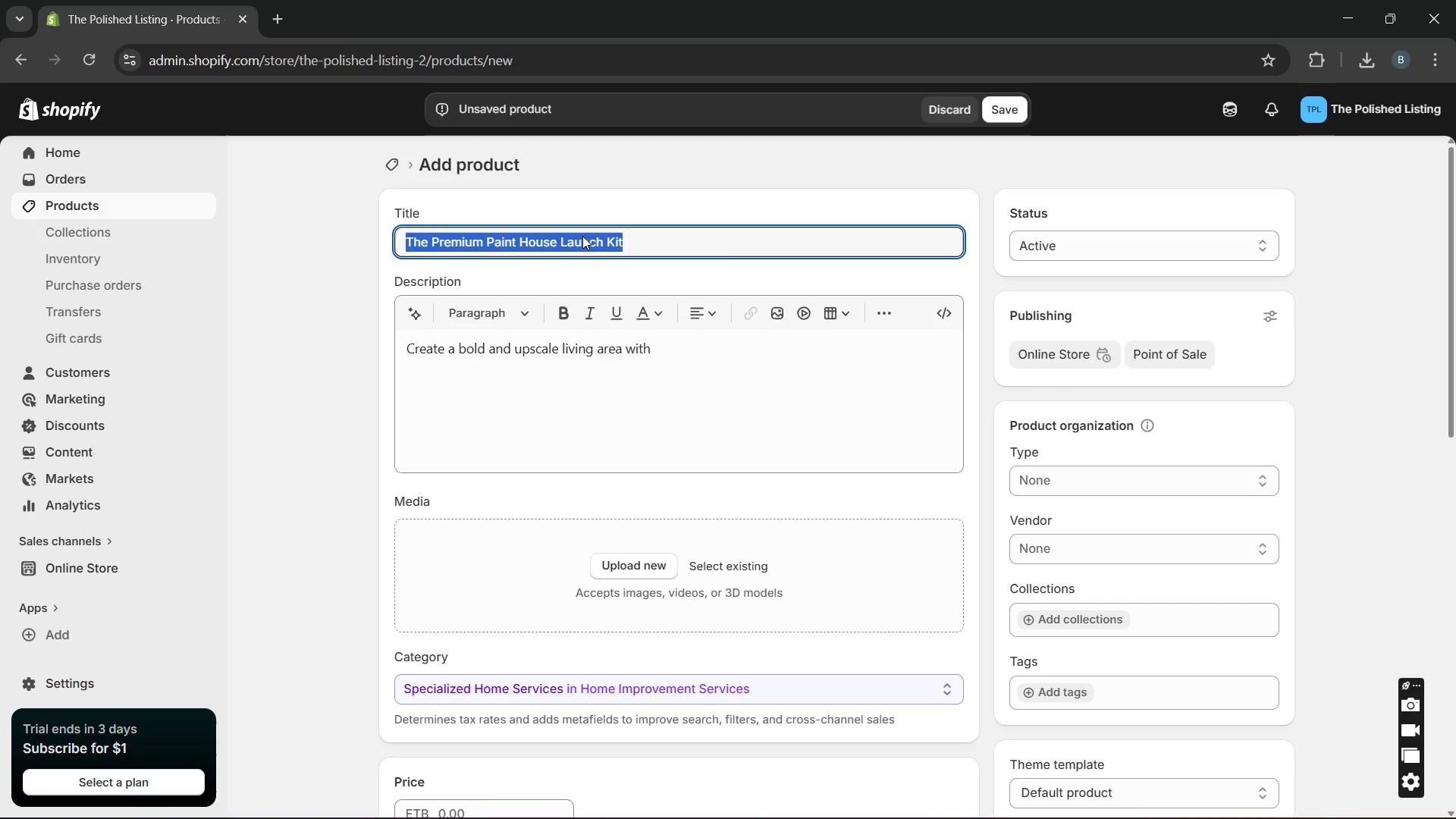 
triple_click([582, 236])
 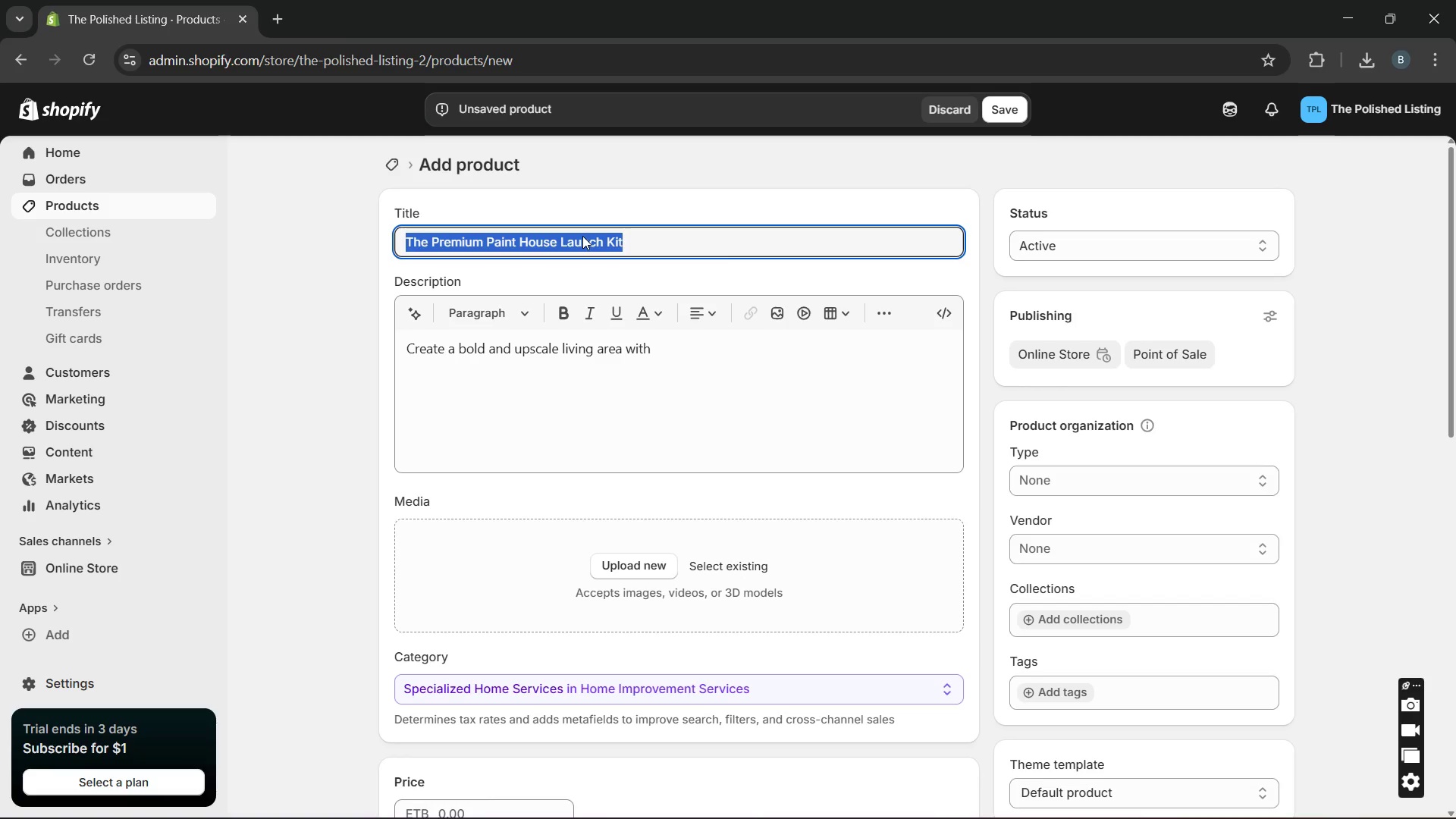 
hold_key(key=ControlLeft, duration=0.42)